 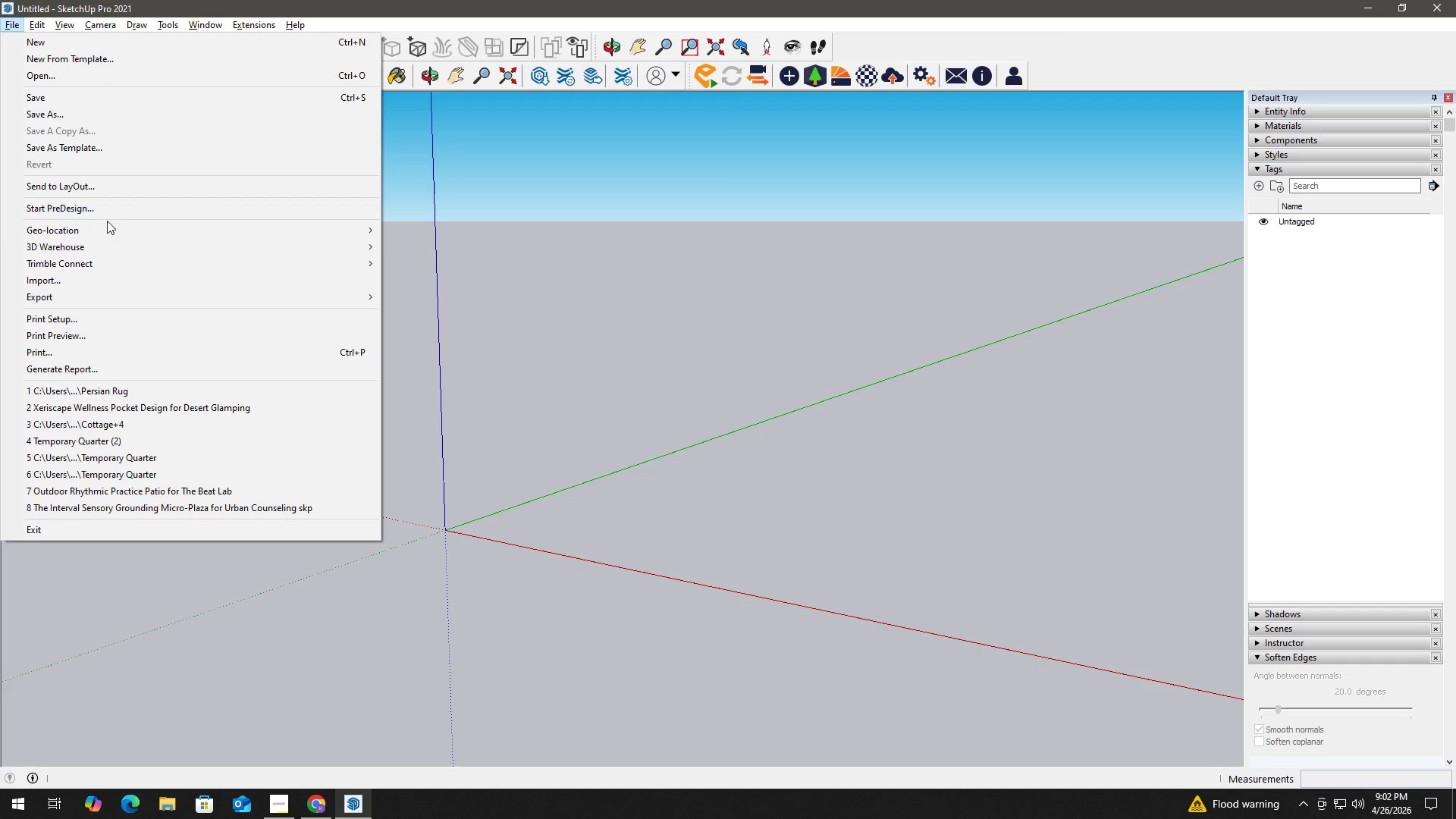 
left_click([127, 117])
 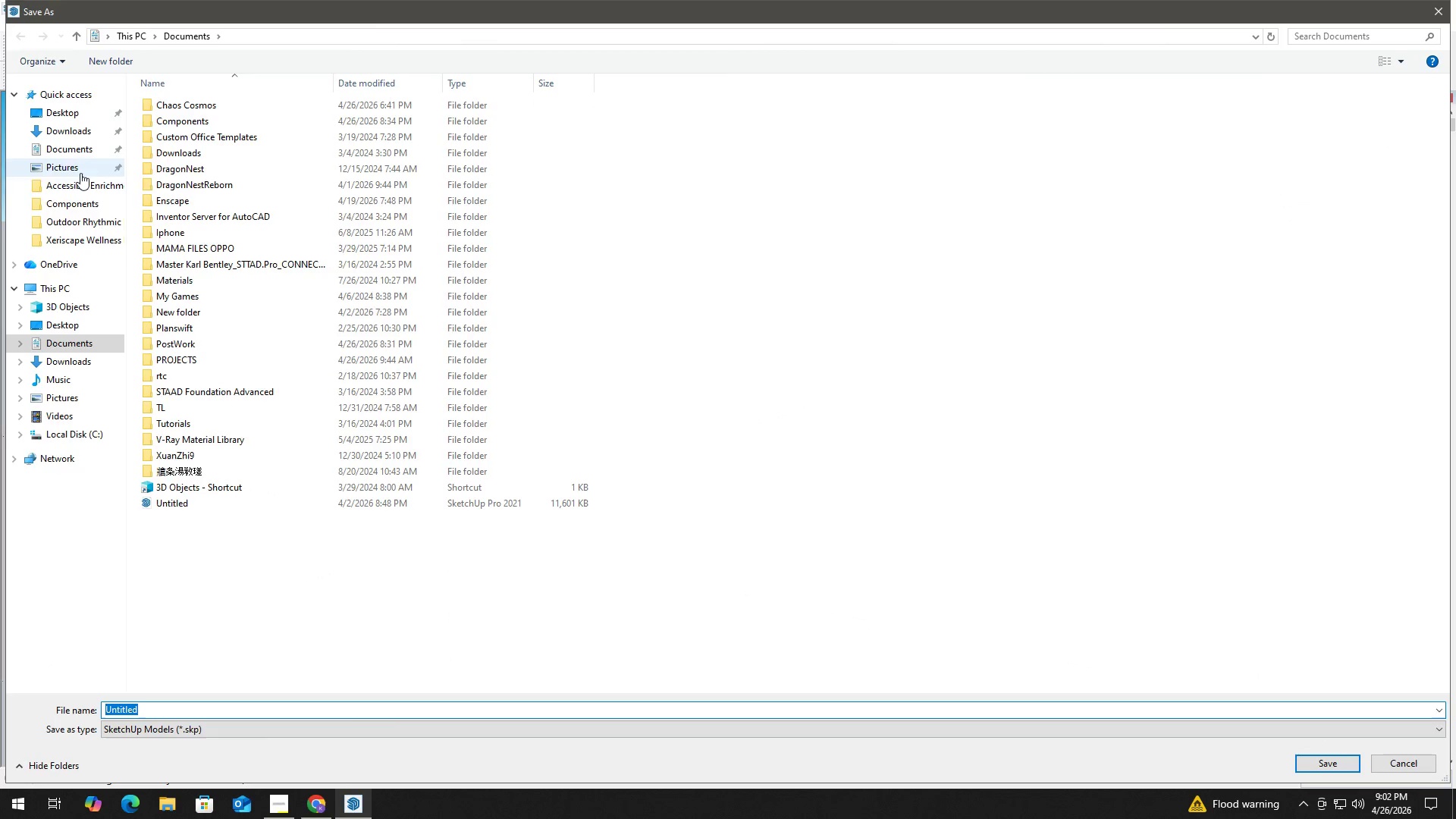 
wait(5.02)
 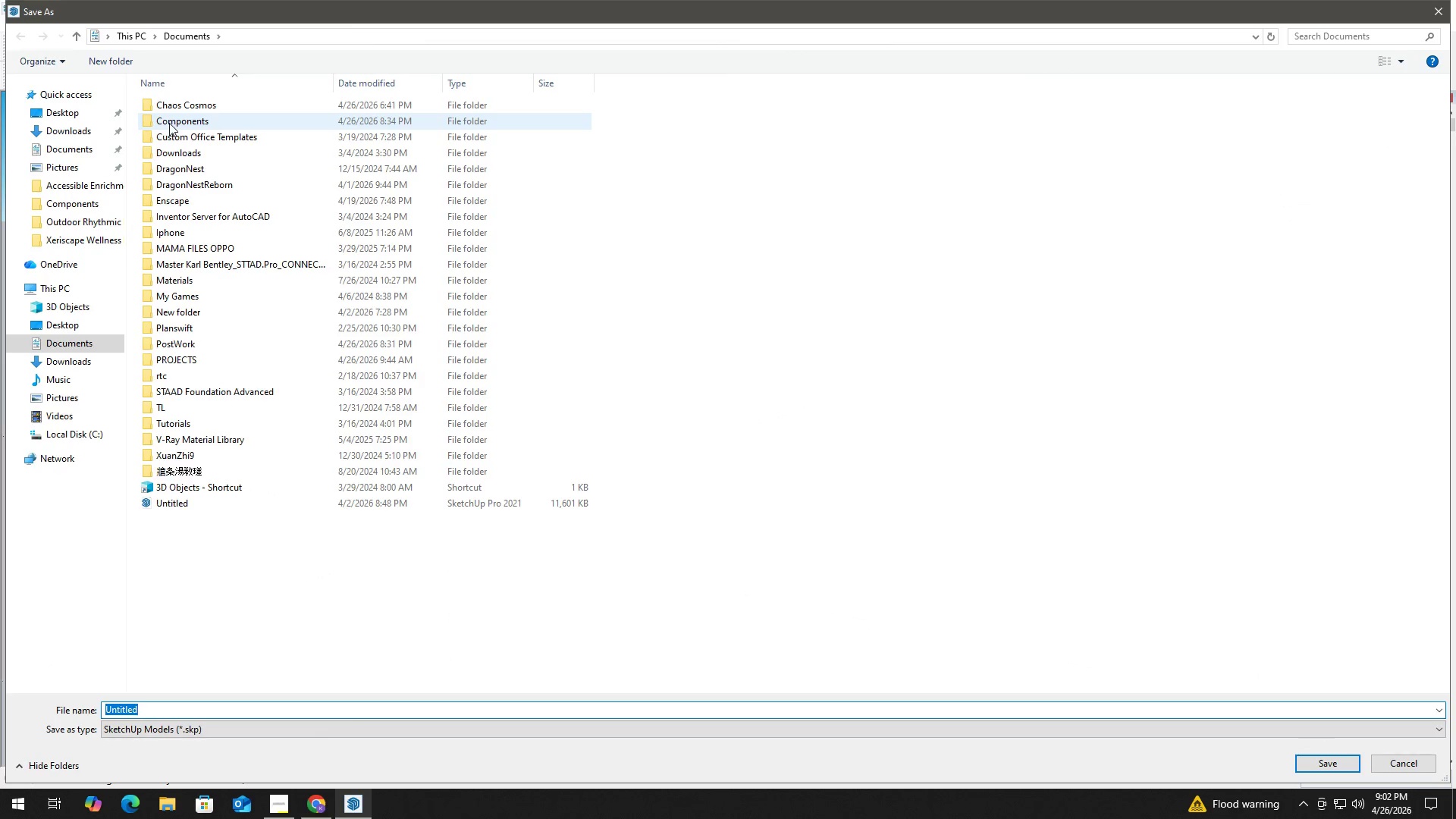 
left_click([89, 240])
 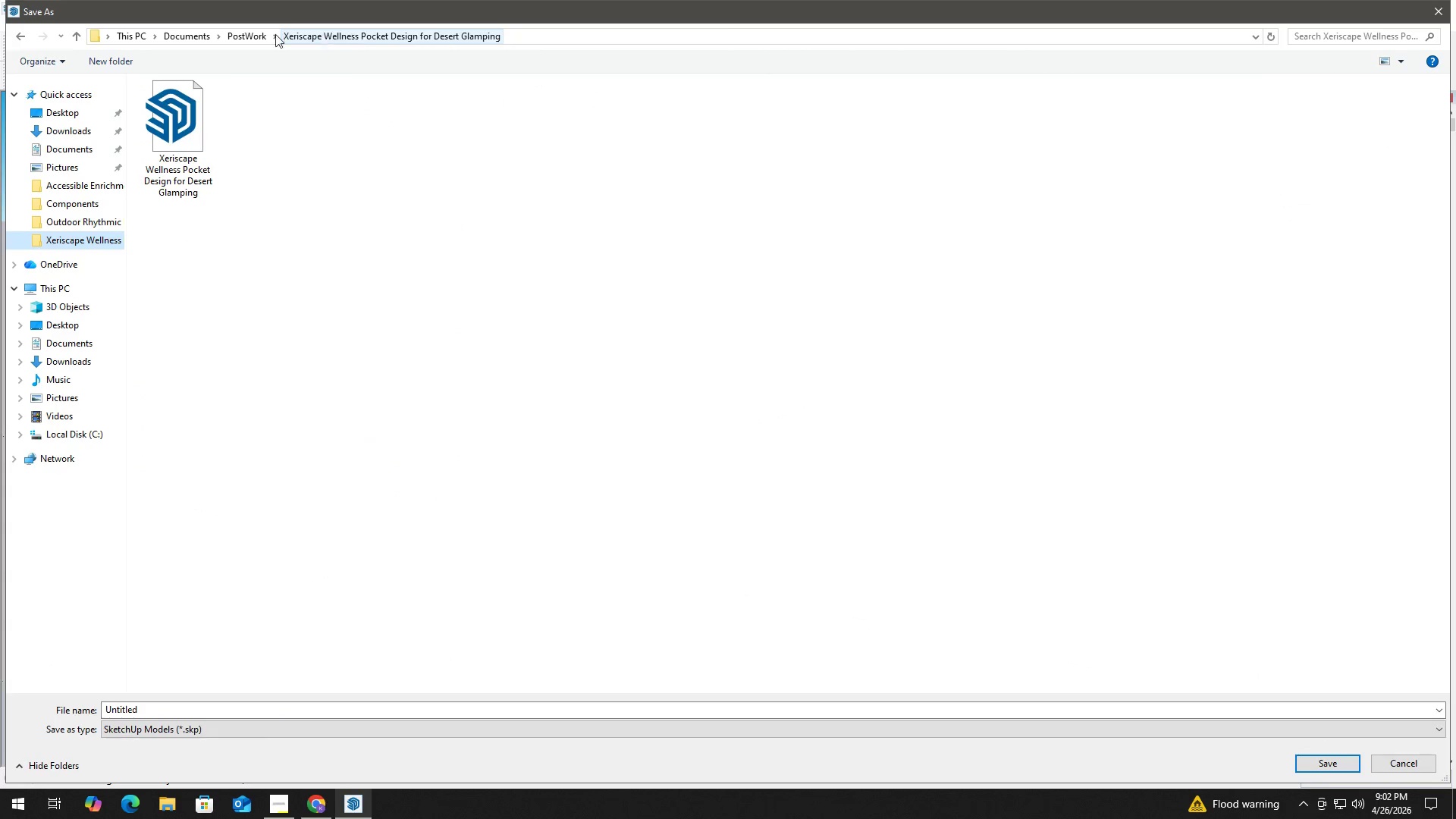 
left_click([260, 36])
 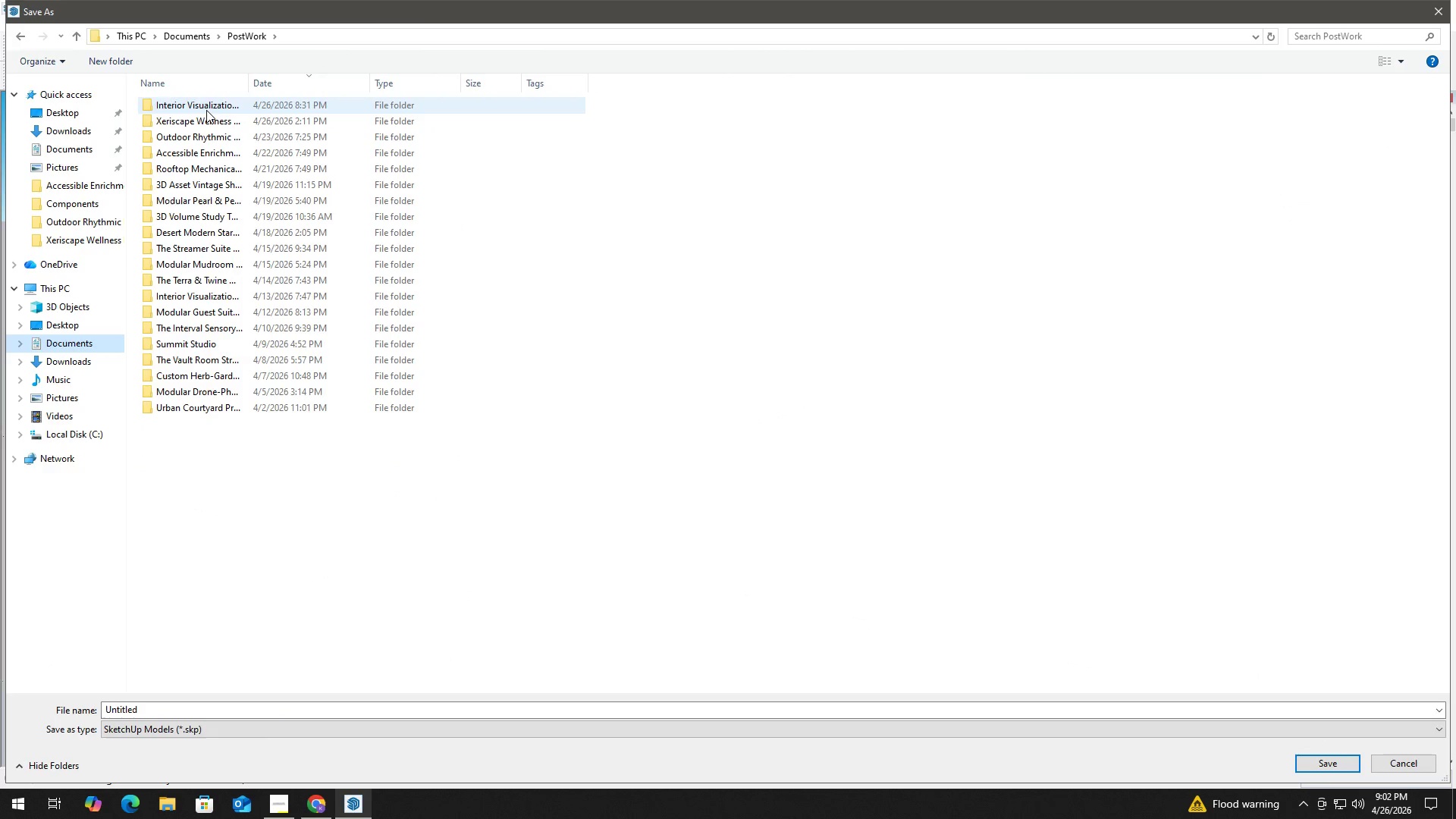 
double_click([206, 109])
 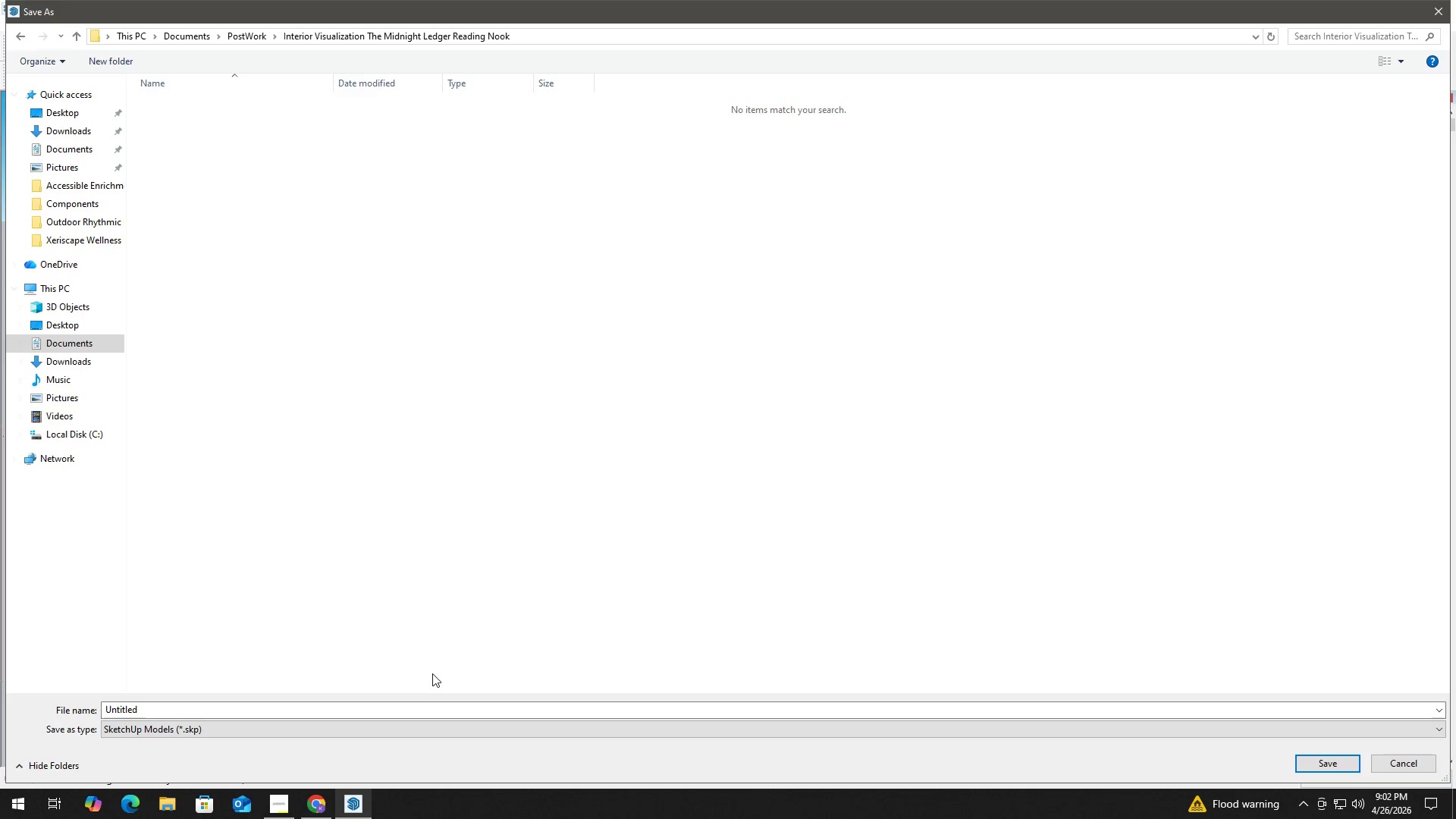 
left_click([421, 706])
 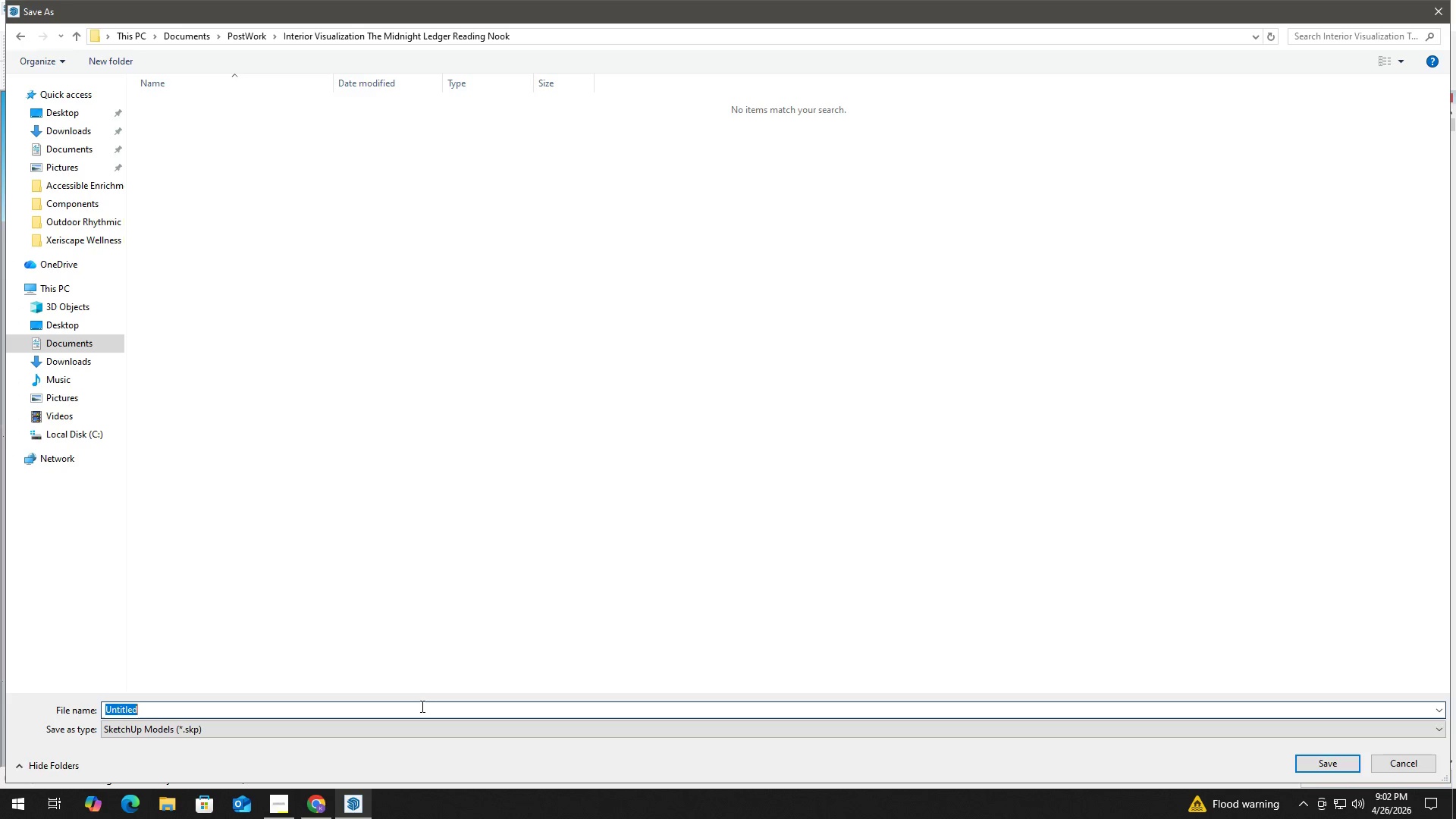 
key(Control+ControlLeft)
 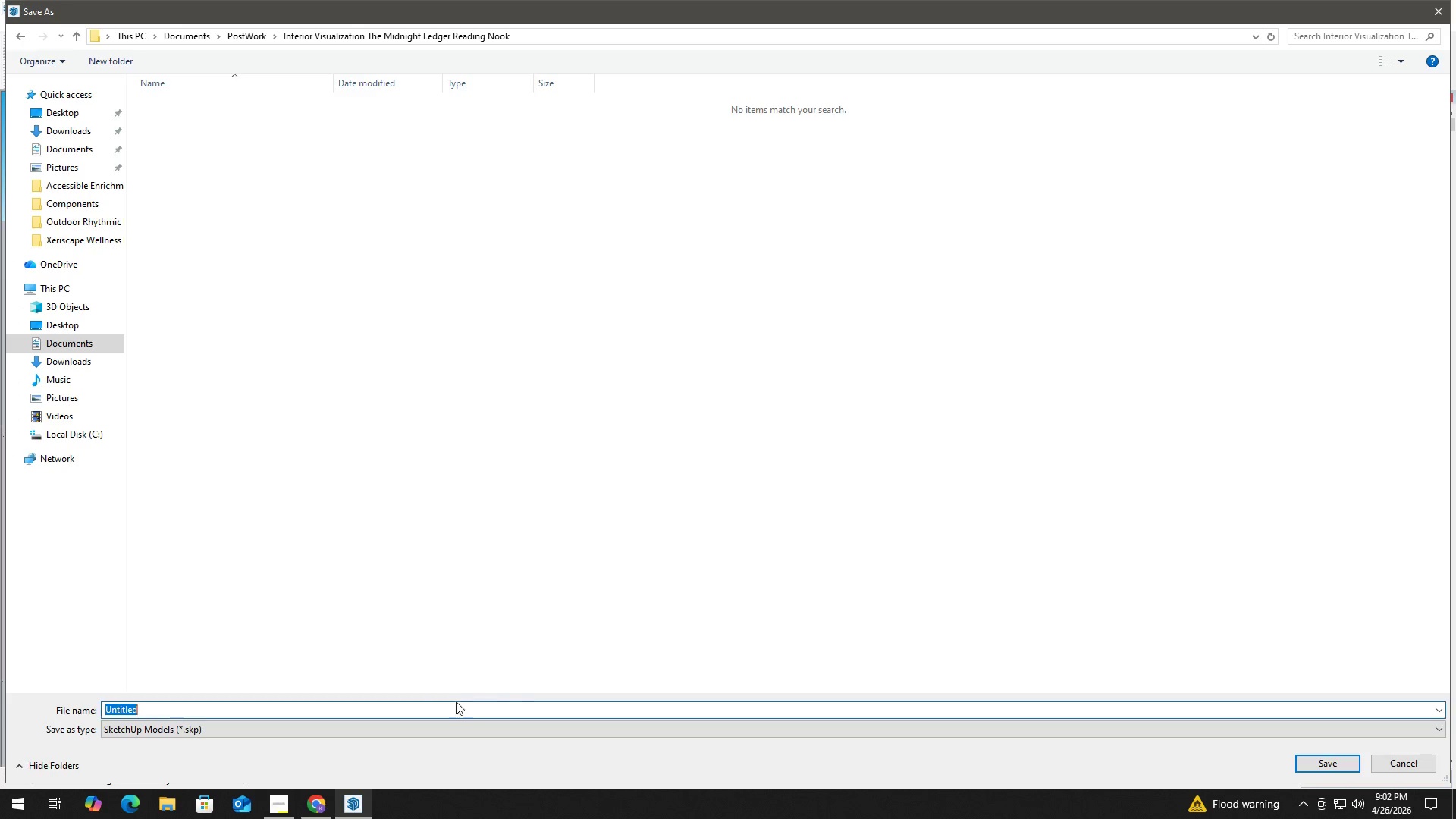 
key(Control+V)
 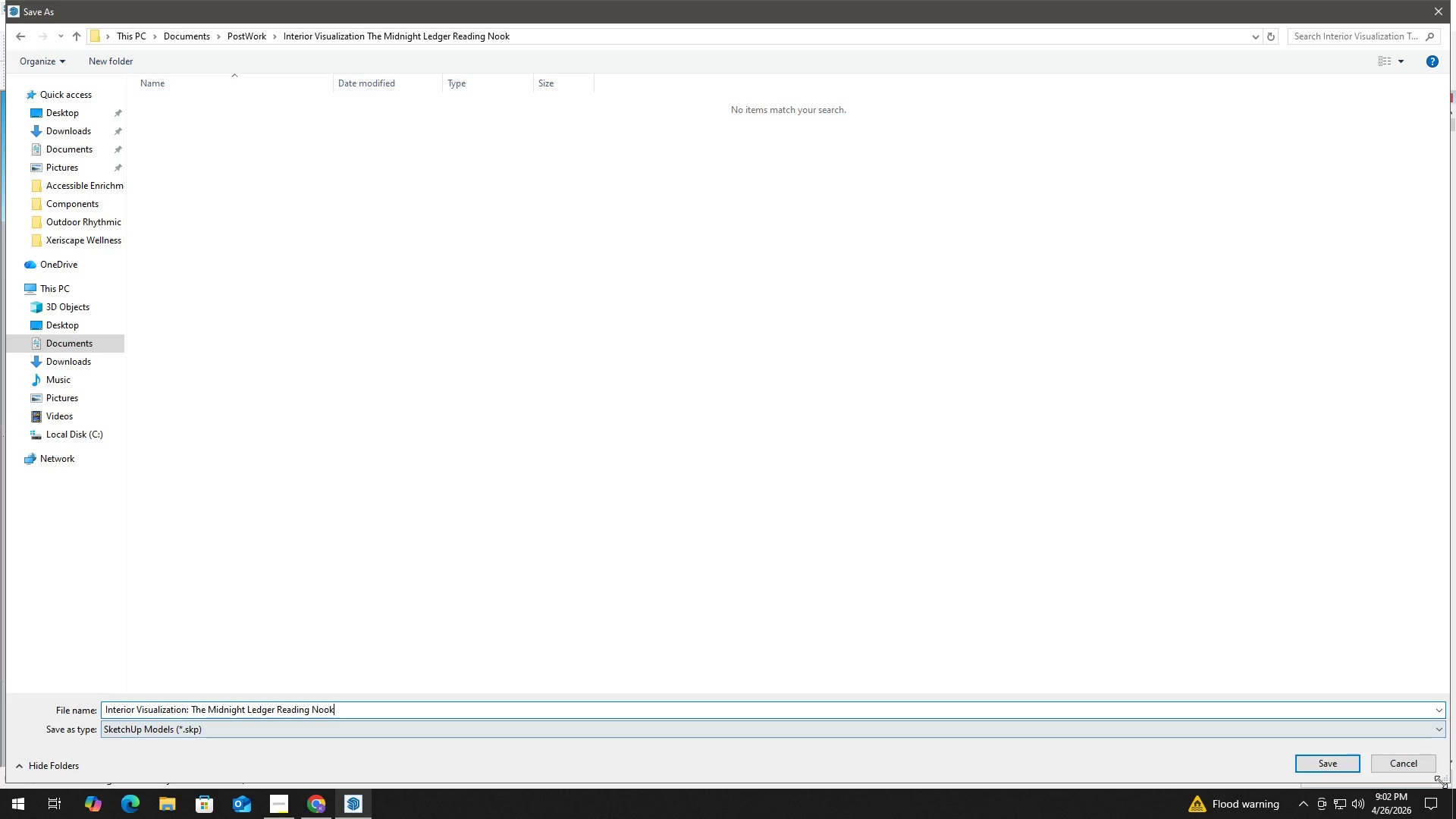 
left_click([1333, 763])
 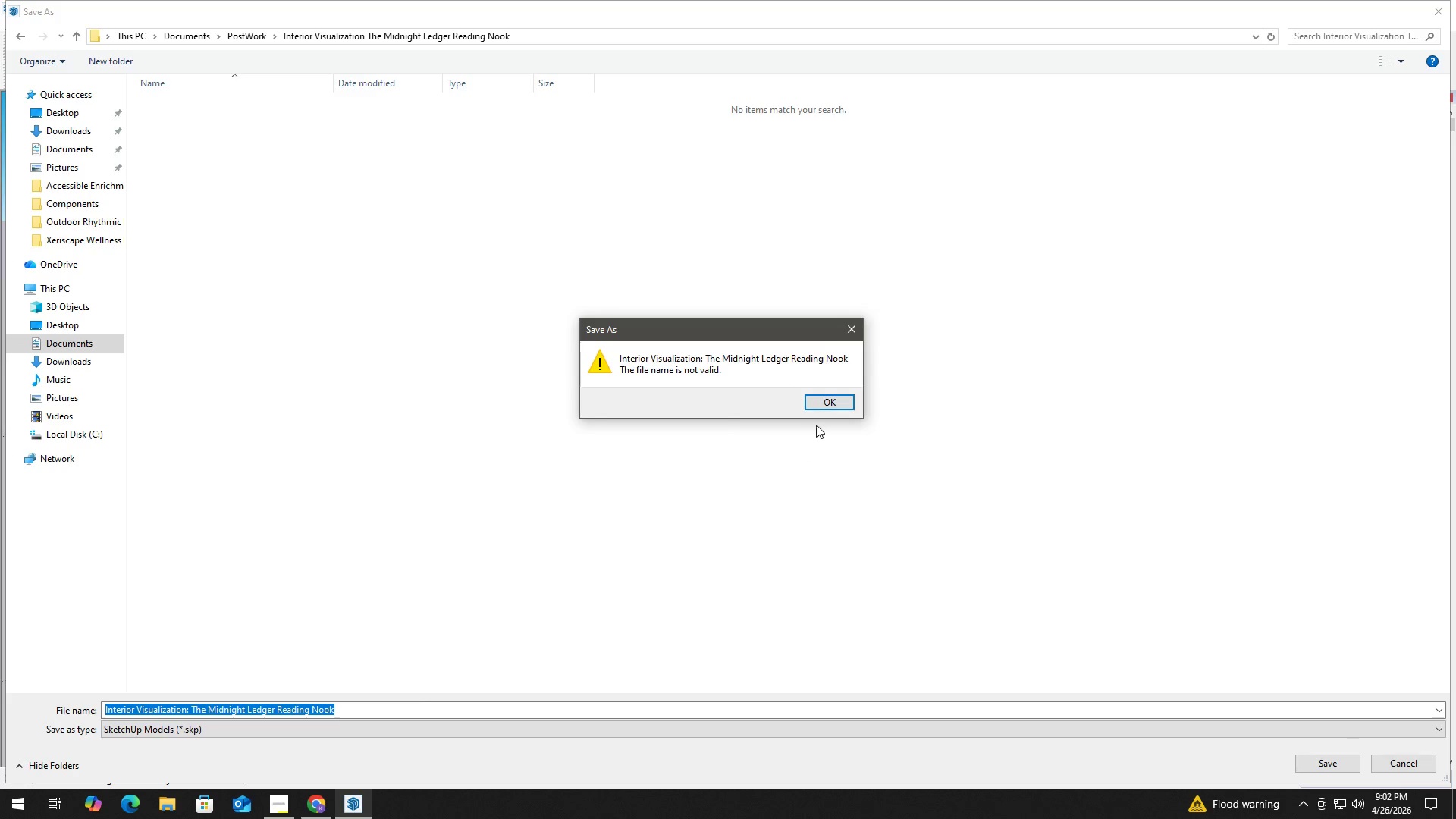 
left_click([829, 396])
 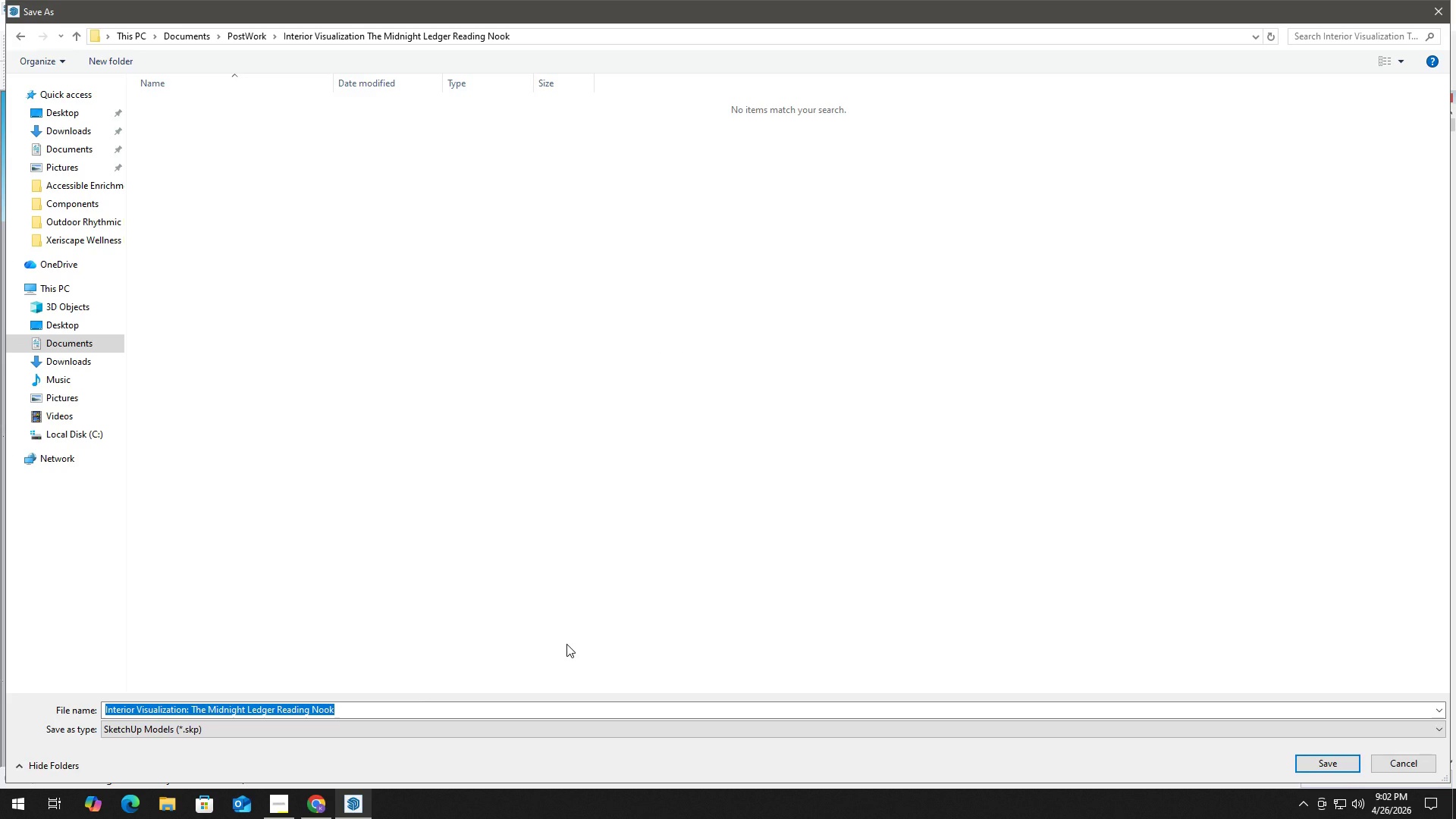 
wait(7.42)
 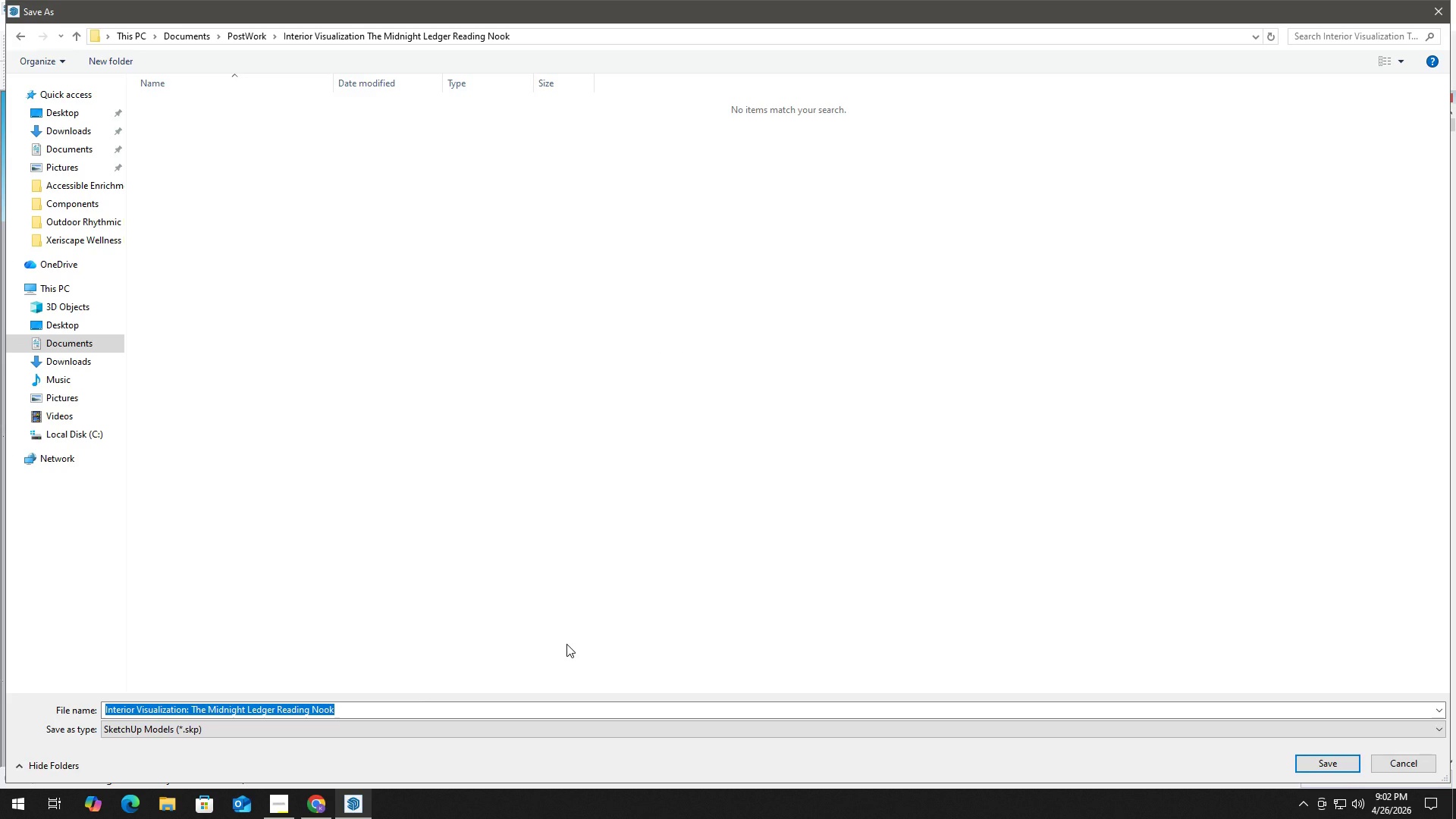 
key(Escape)
 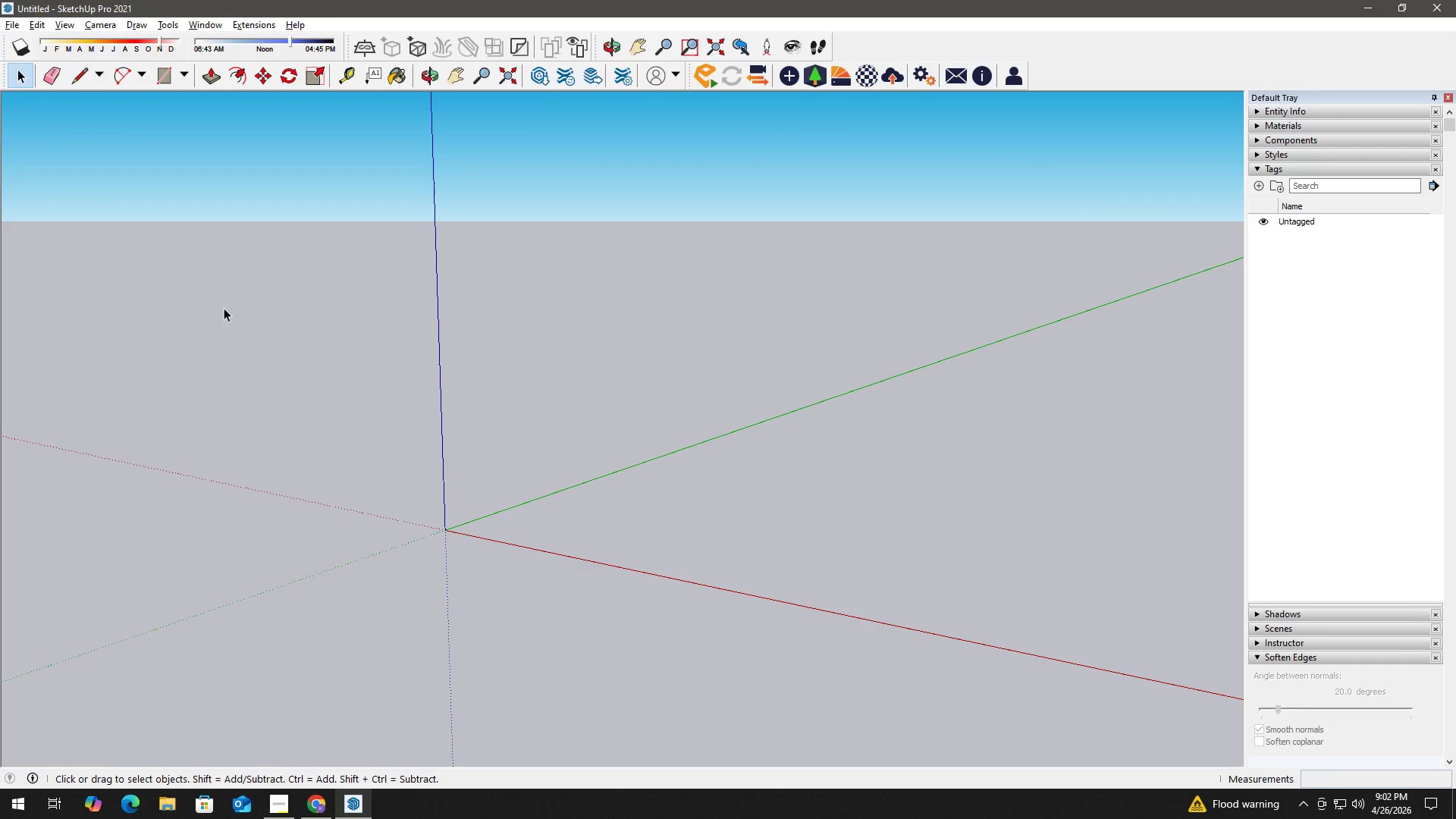 
left_click([6, 22])
 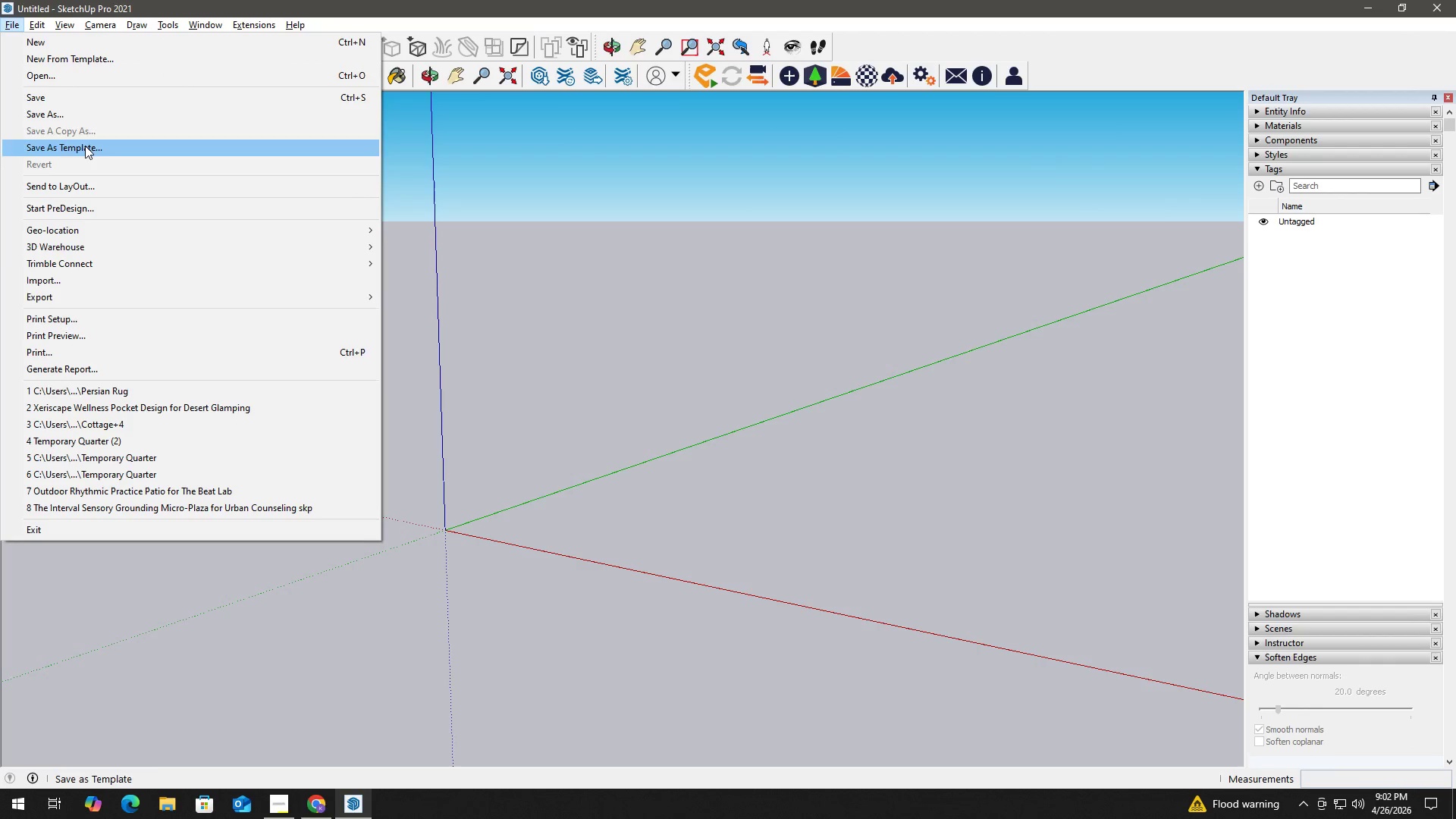 
left_click([92, 114])
 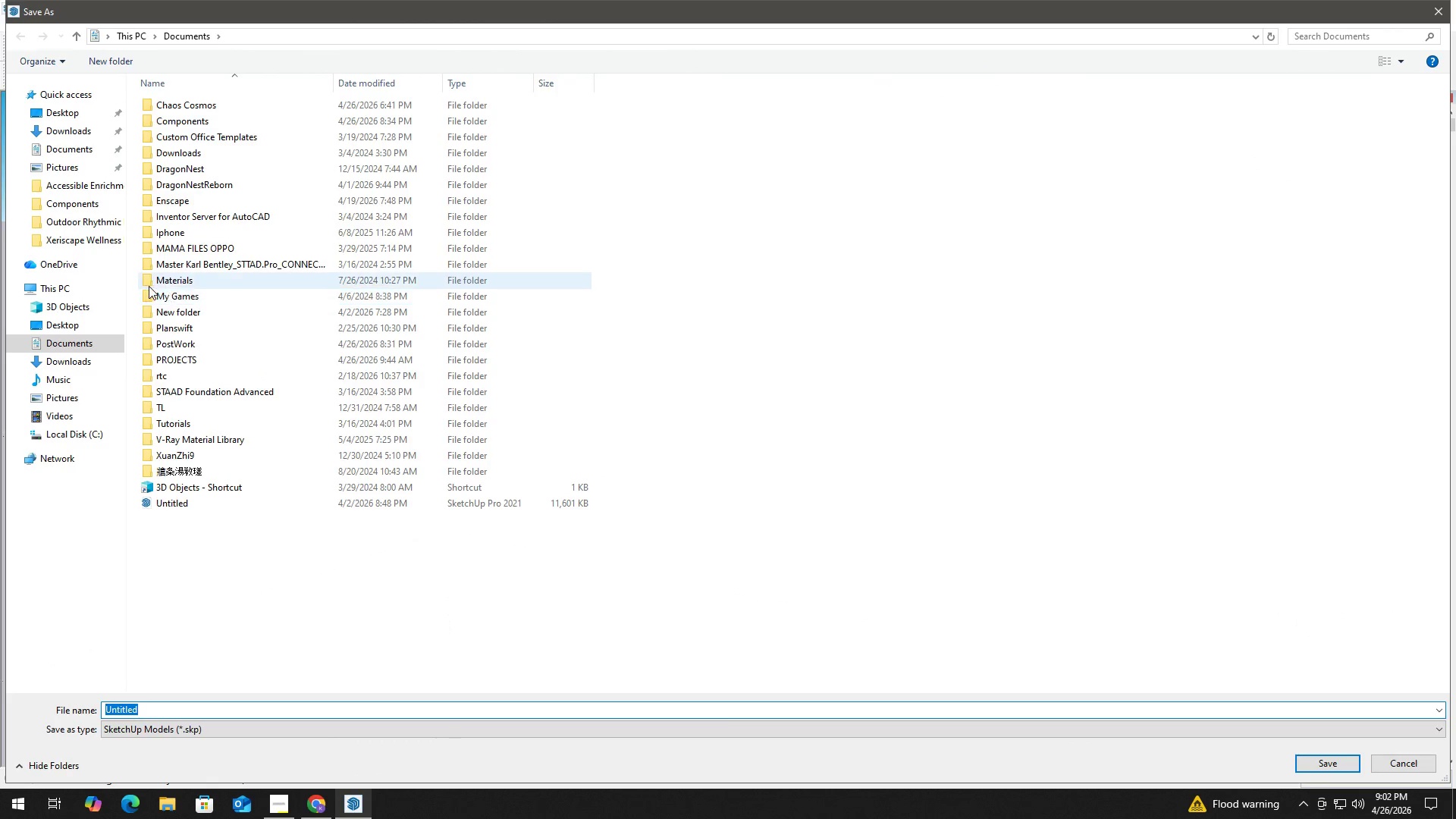 
left_click([88, 240])
 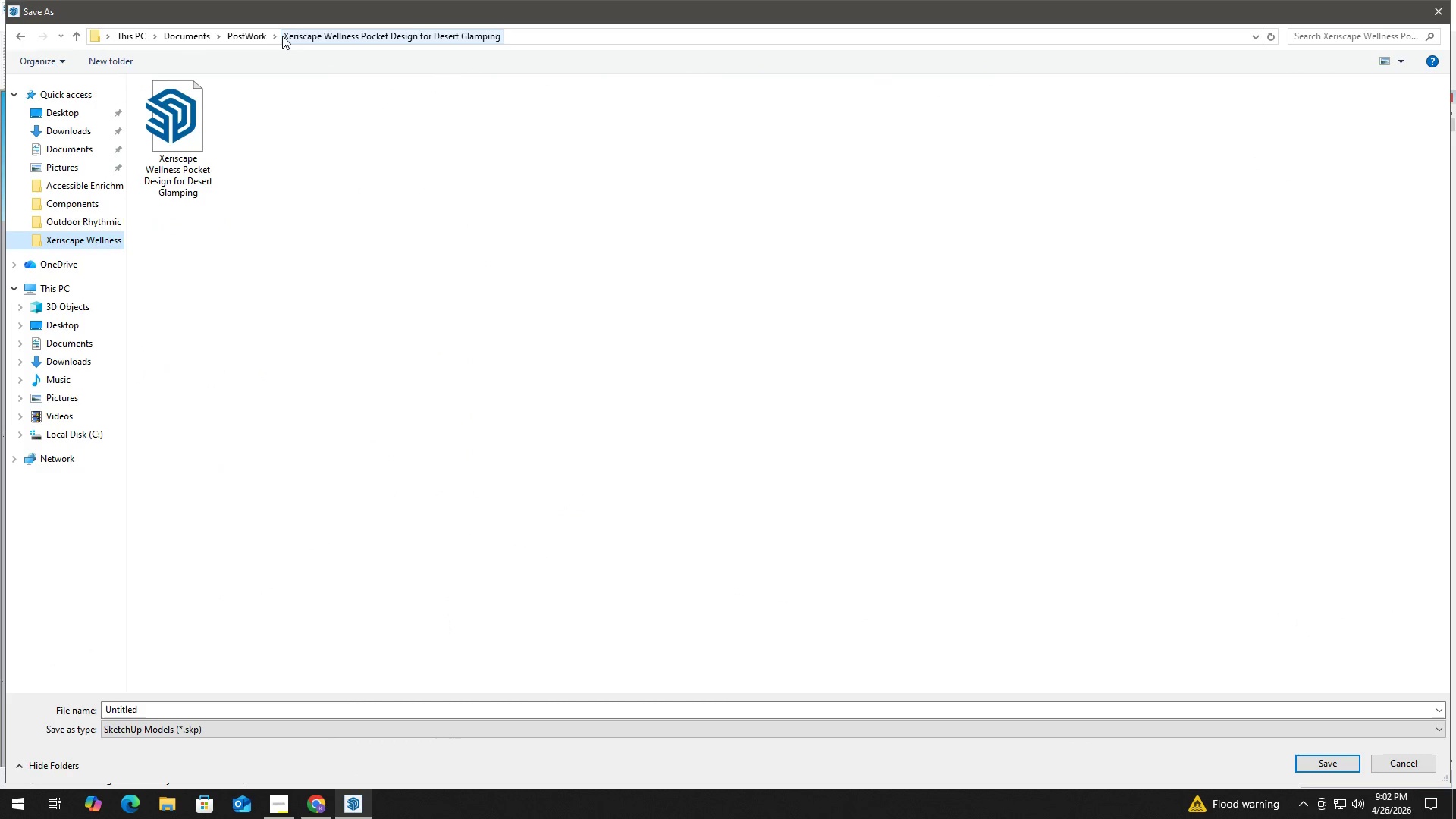 
left_click([240, 32])
 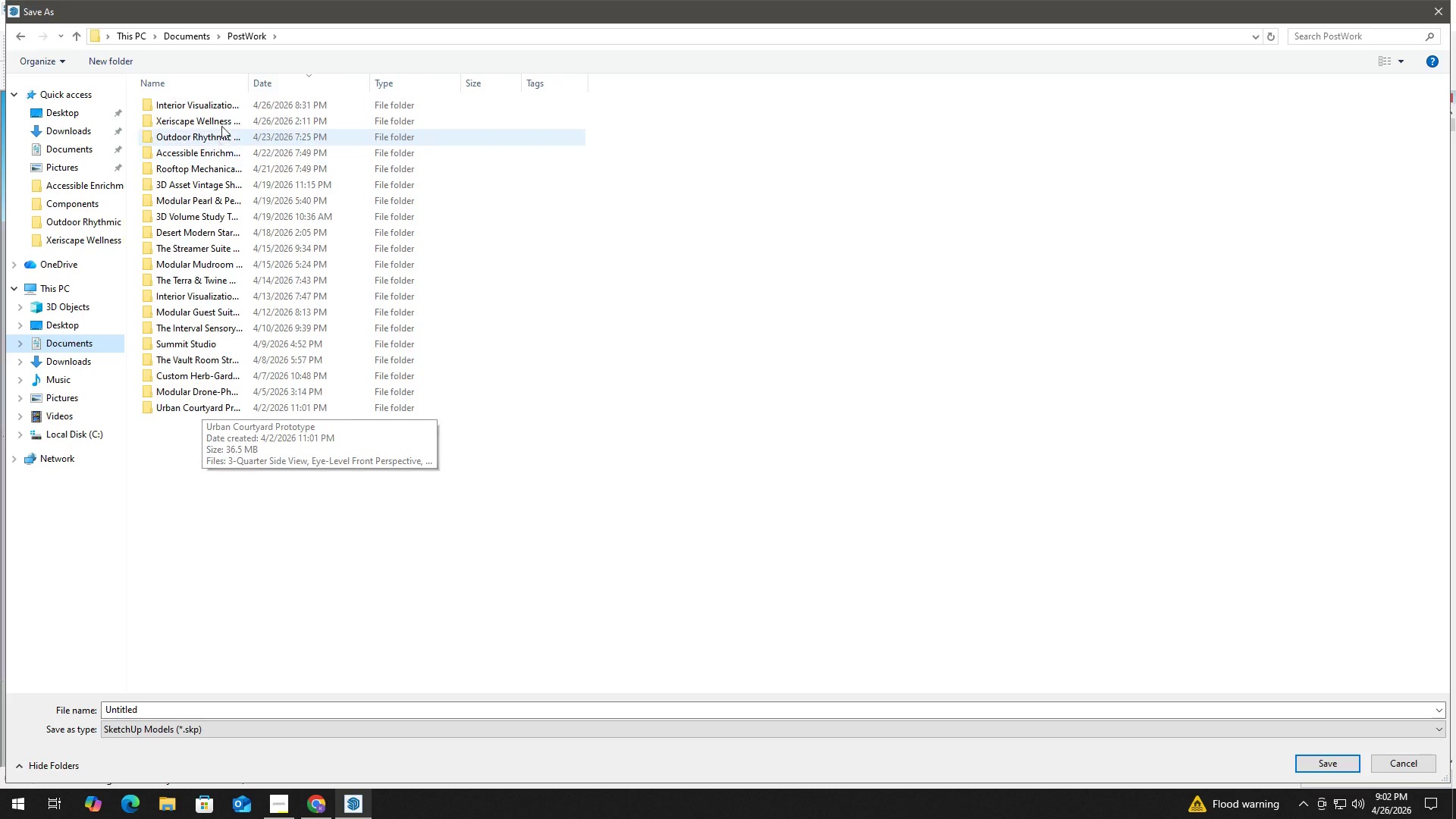 
double_click([233, 105])
 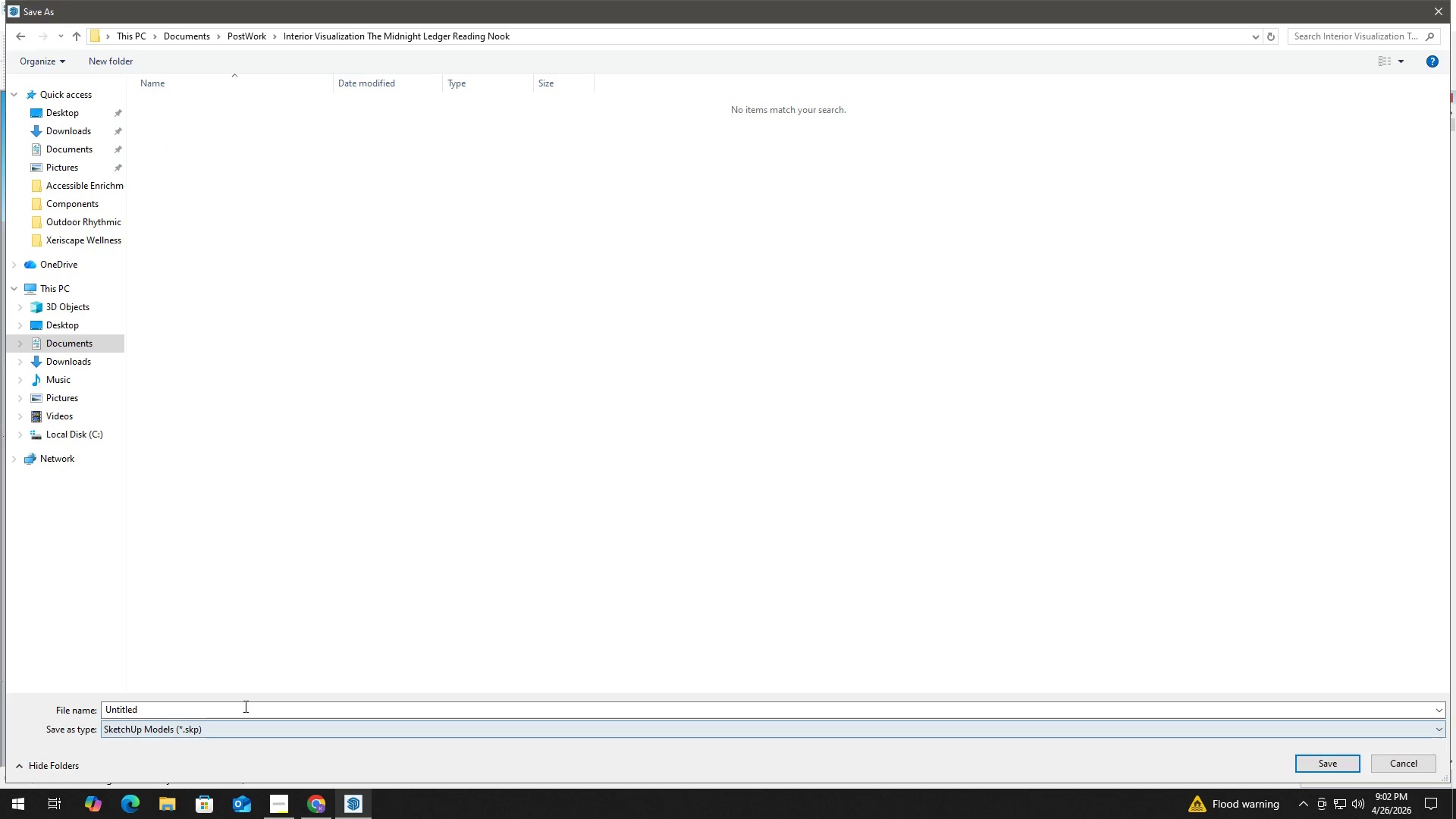 
left_click([245, 701])
 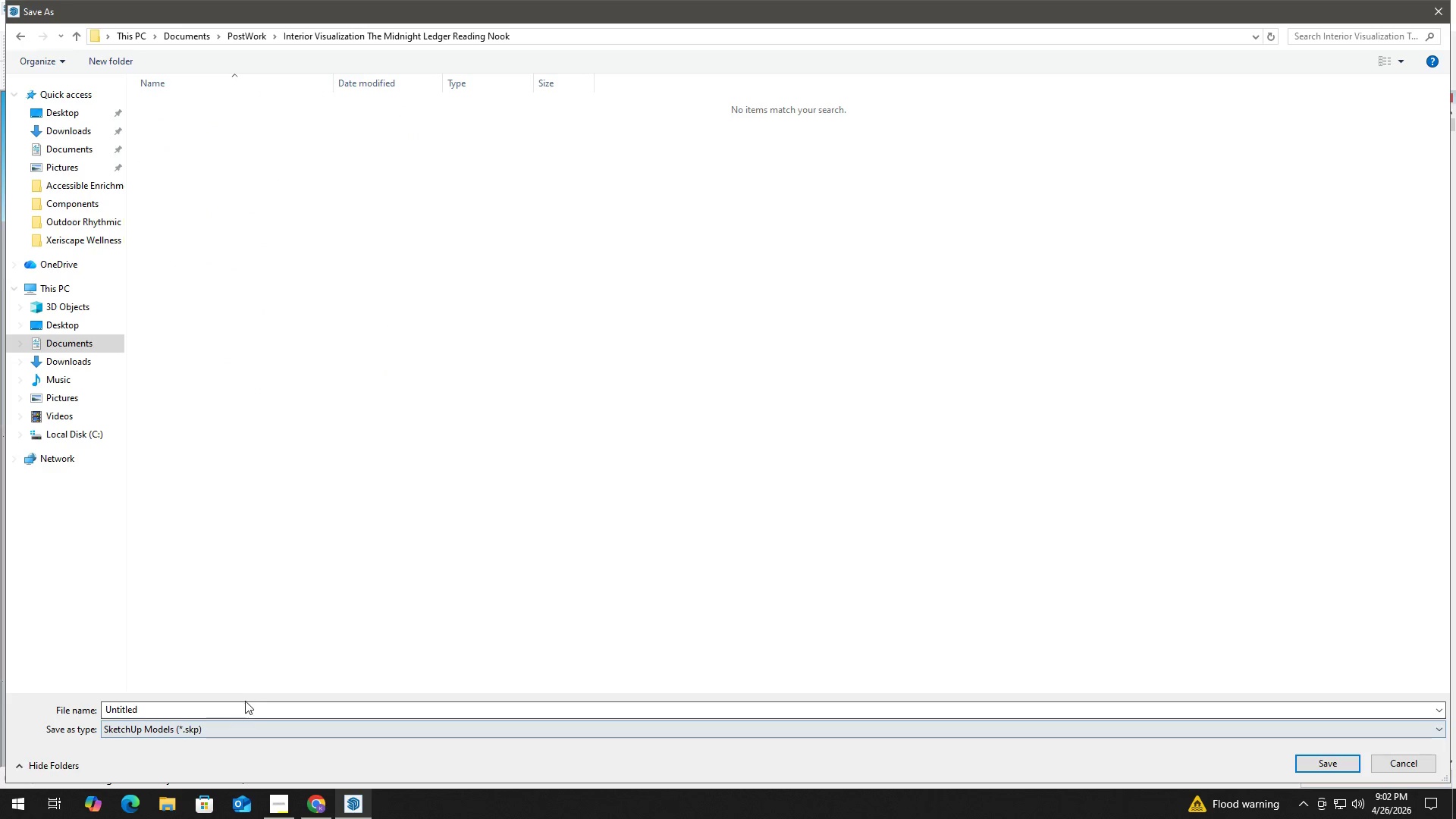 
double_click([239, 705])
 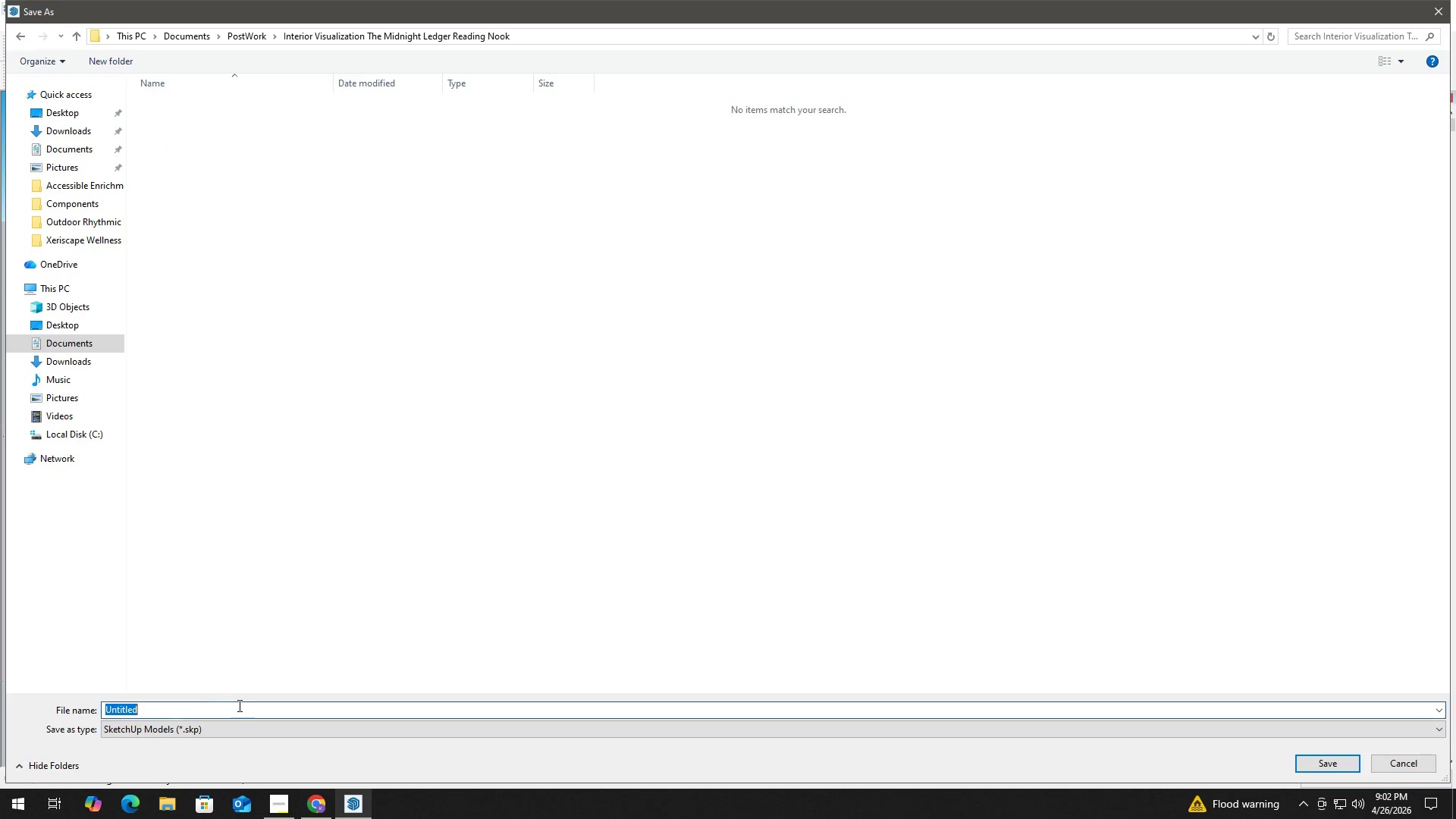 
key(Control+V)
 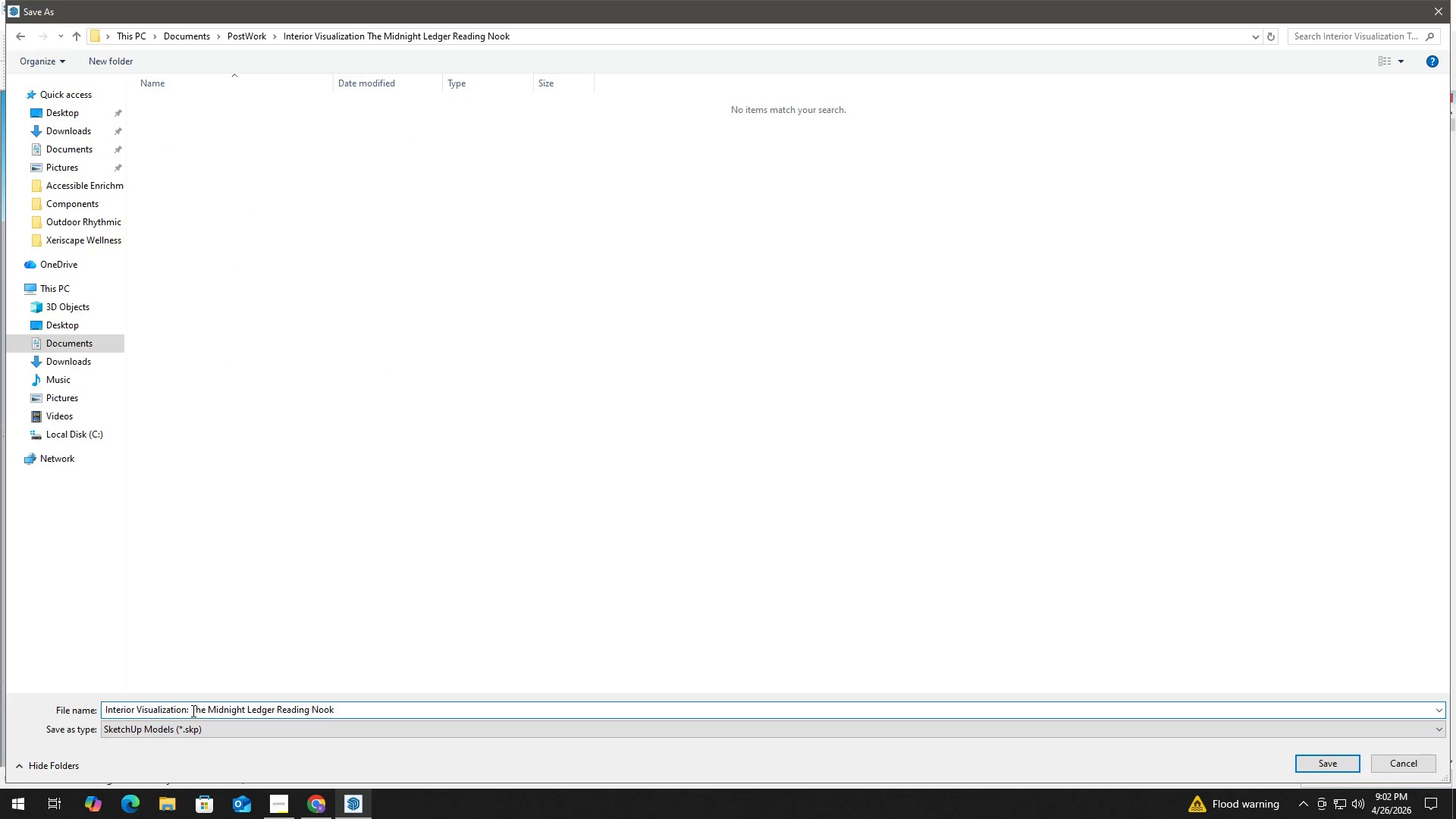 
left_click([190, 708])
 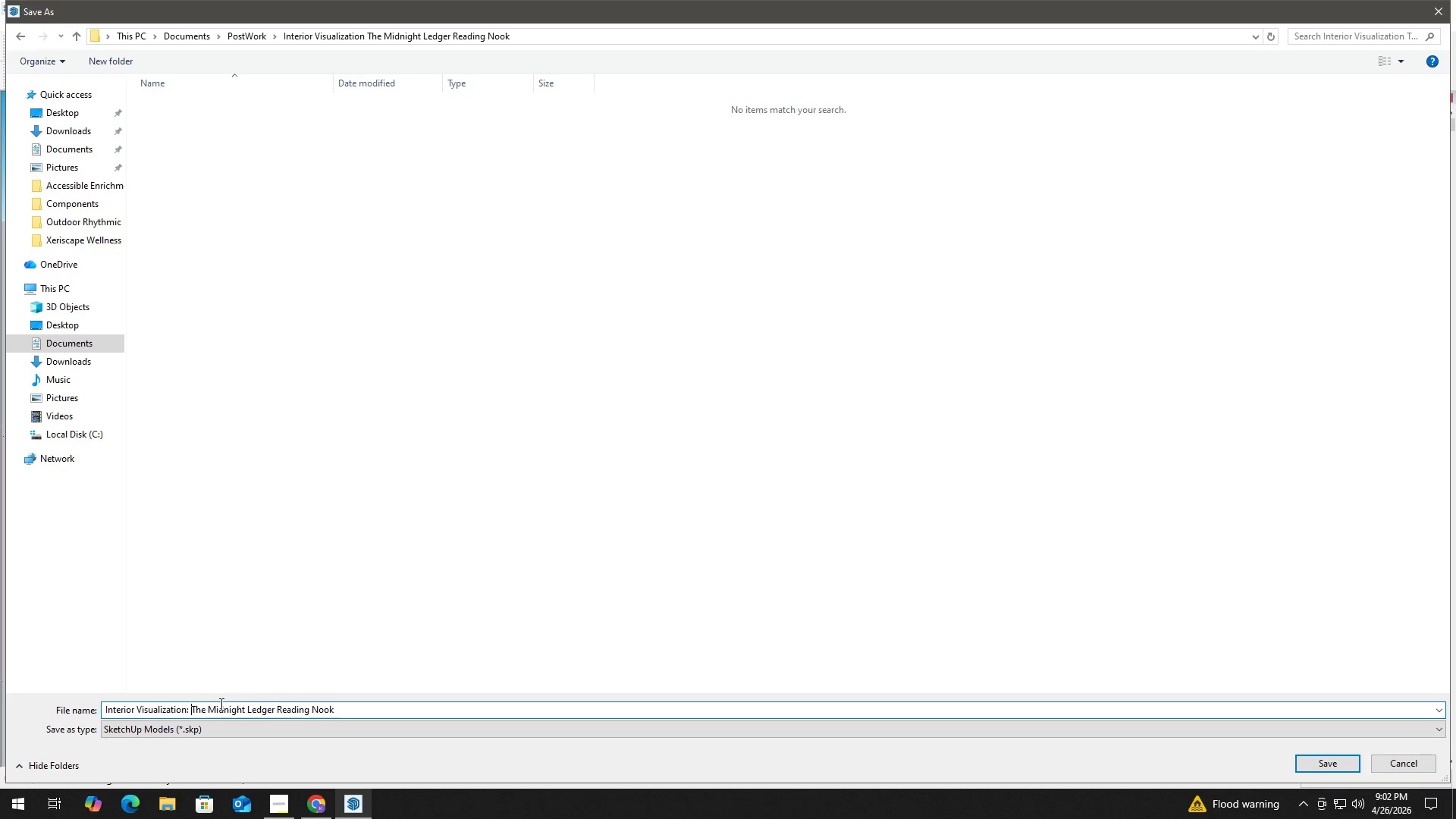 
key(Backspace)
 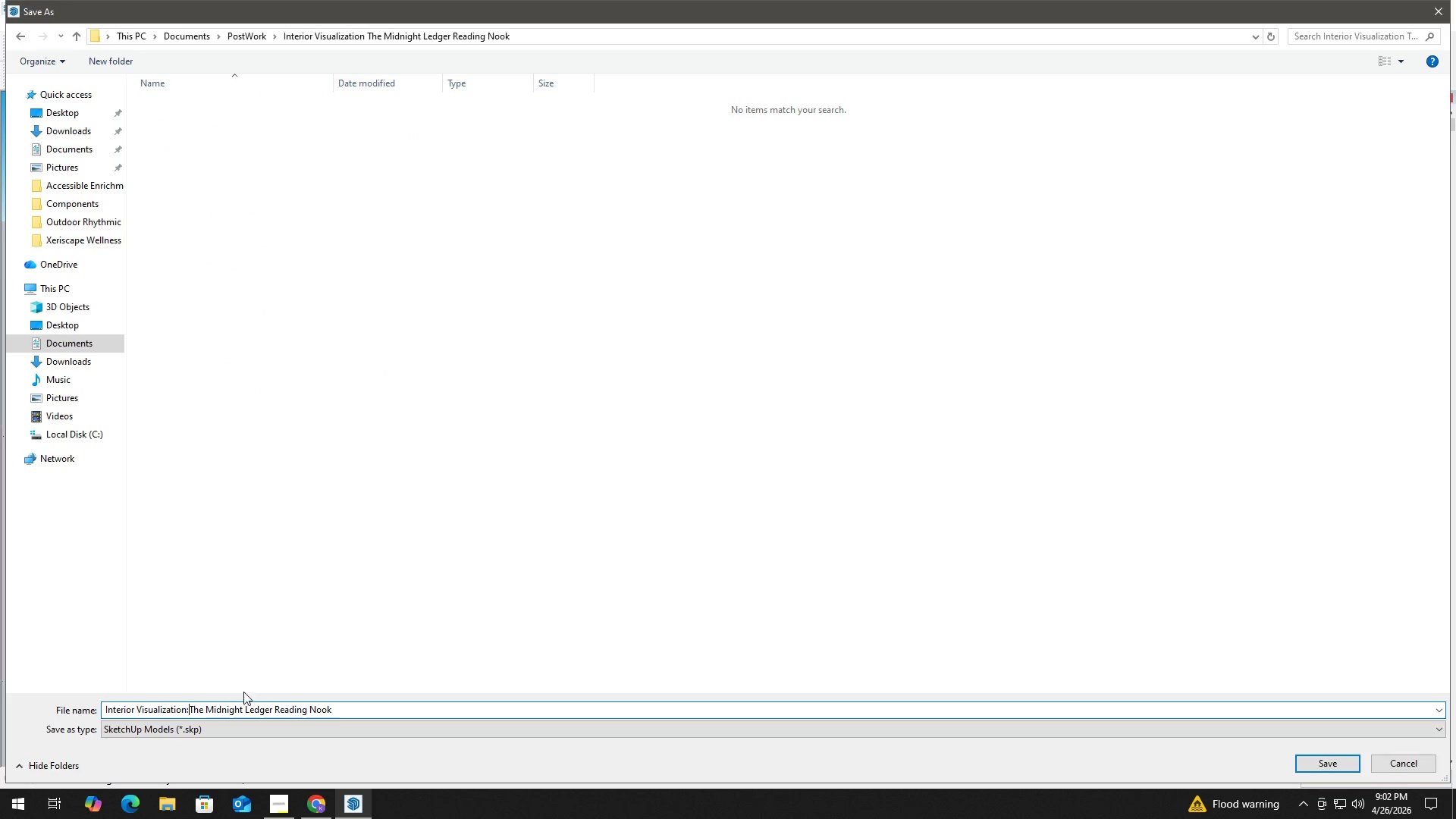 
key(Backspace)
 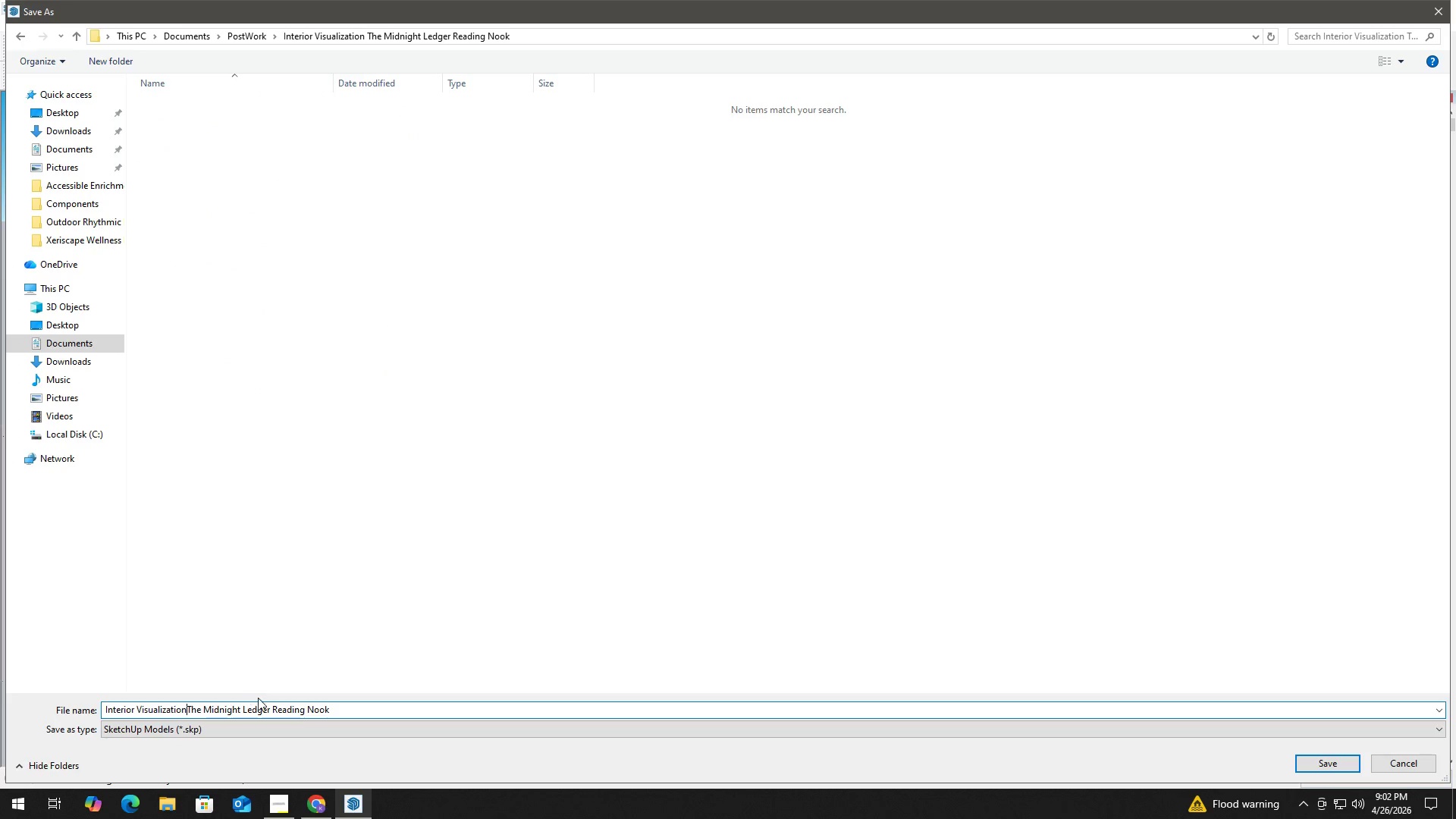 
key(Space)
 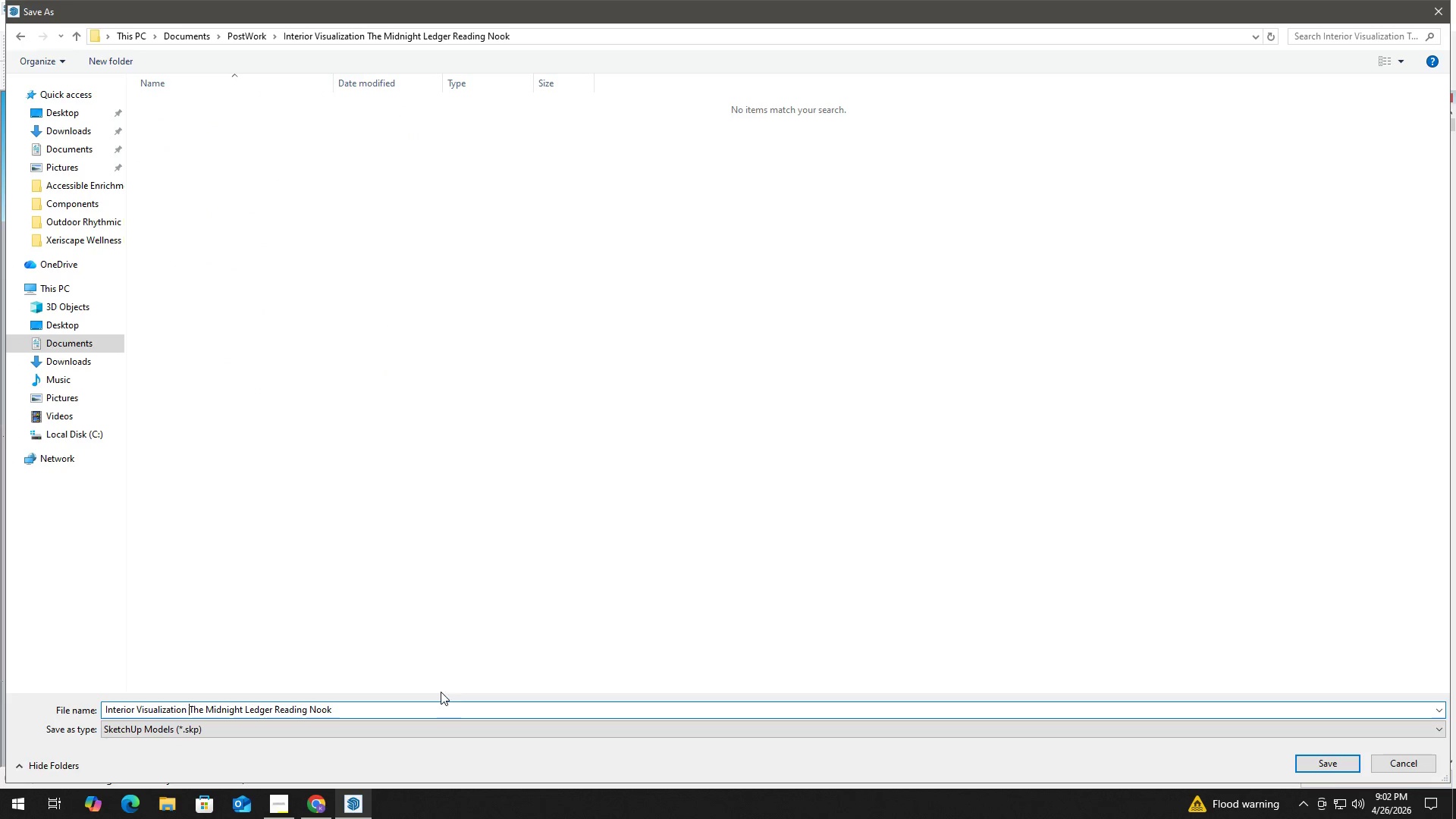 
key(Enter)
 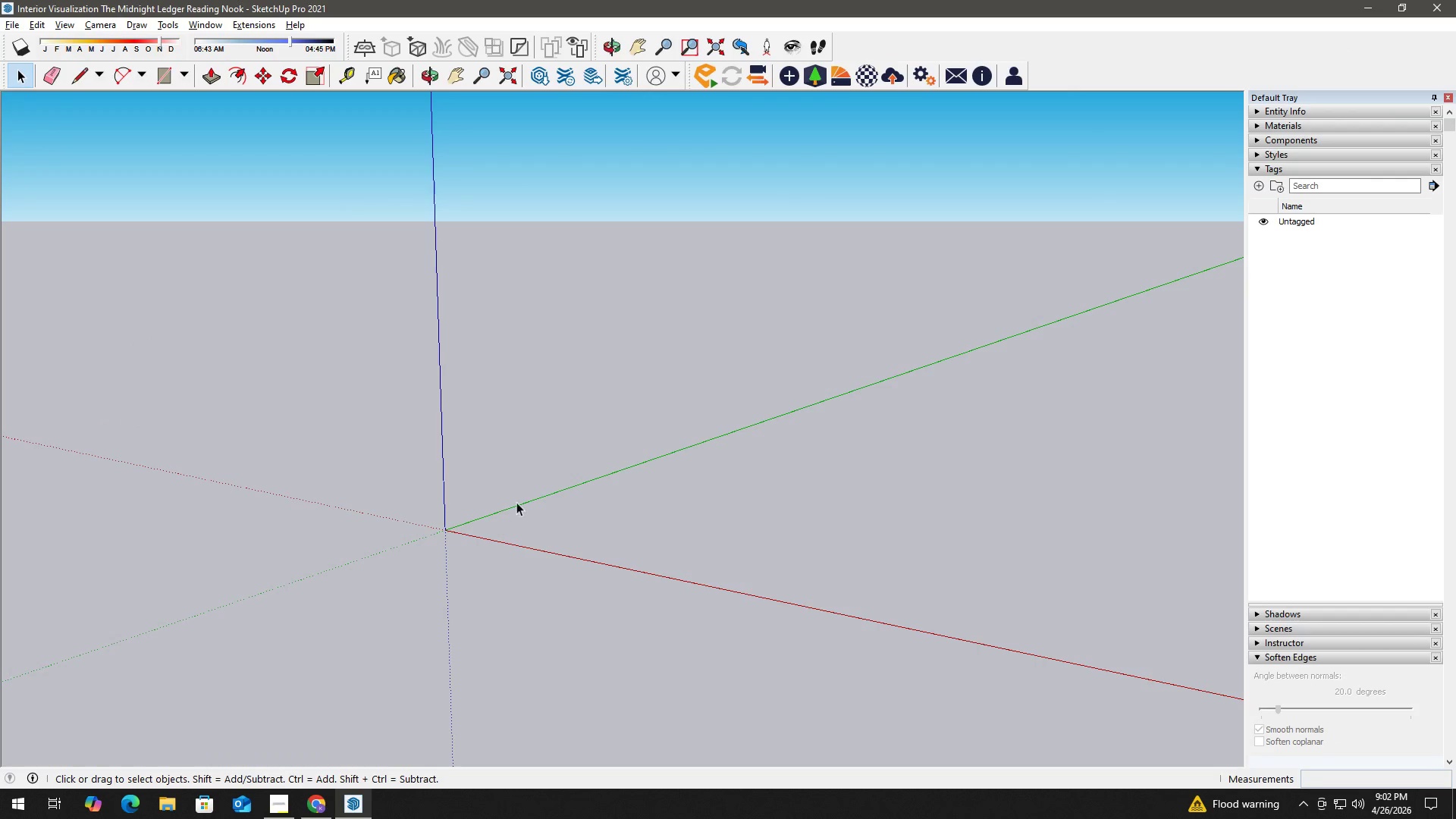 
key(H)
 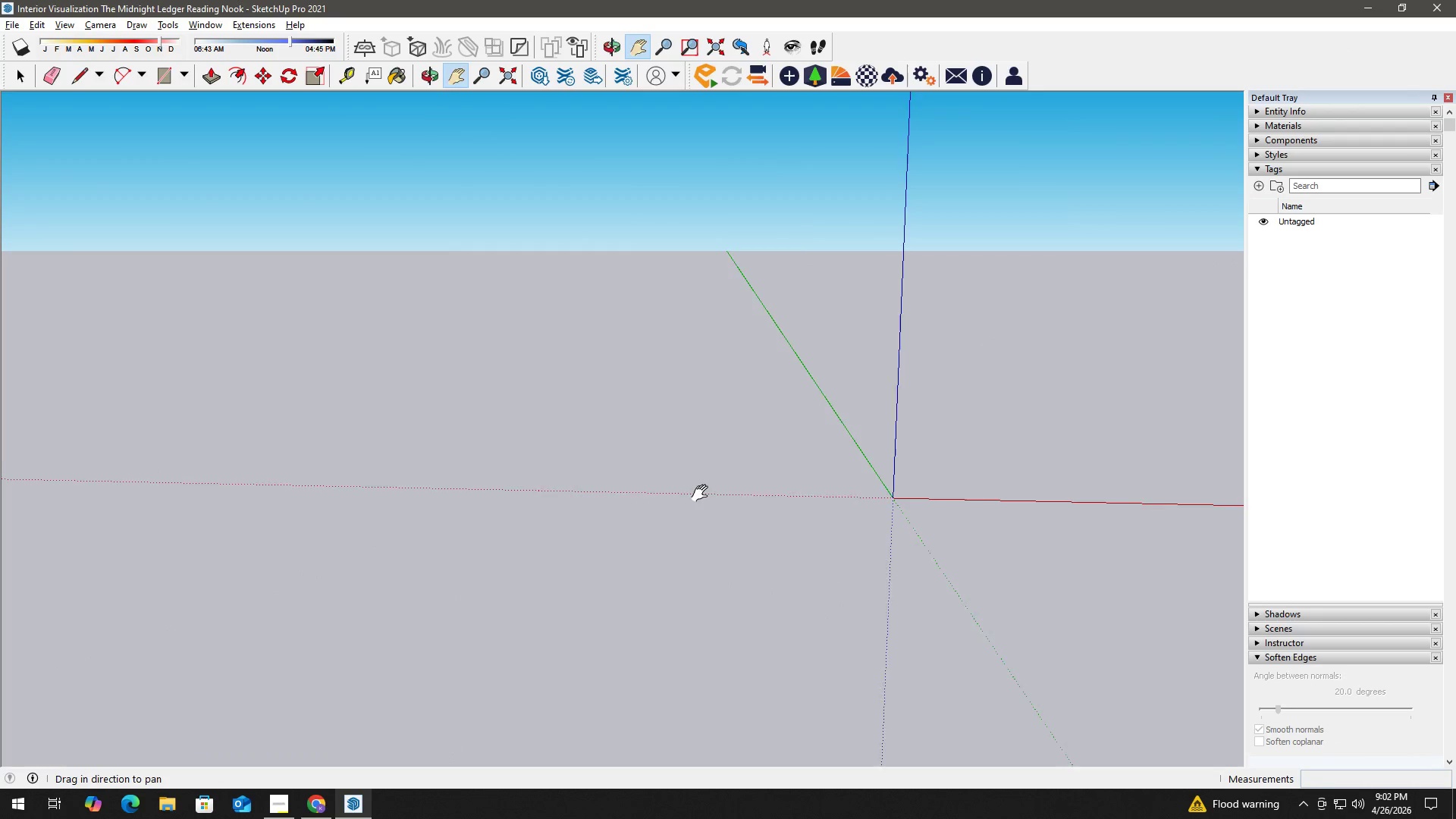 
left_click_drag(start_coordinate=[703, 494], to_coordinate=[350, 558])
 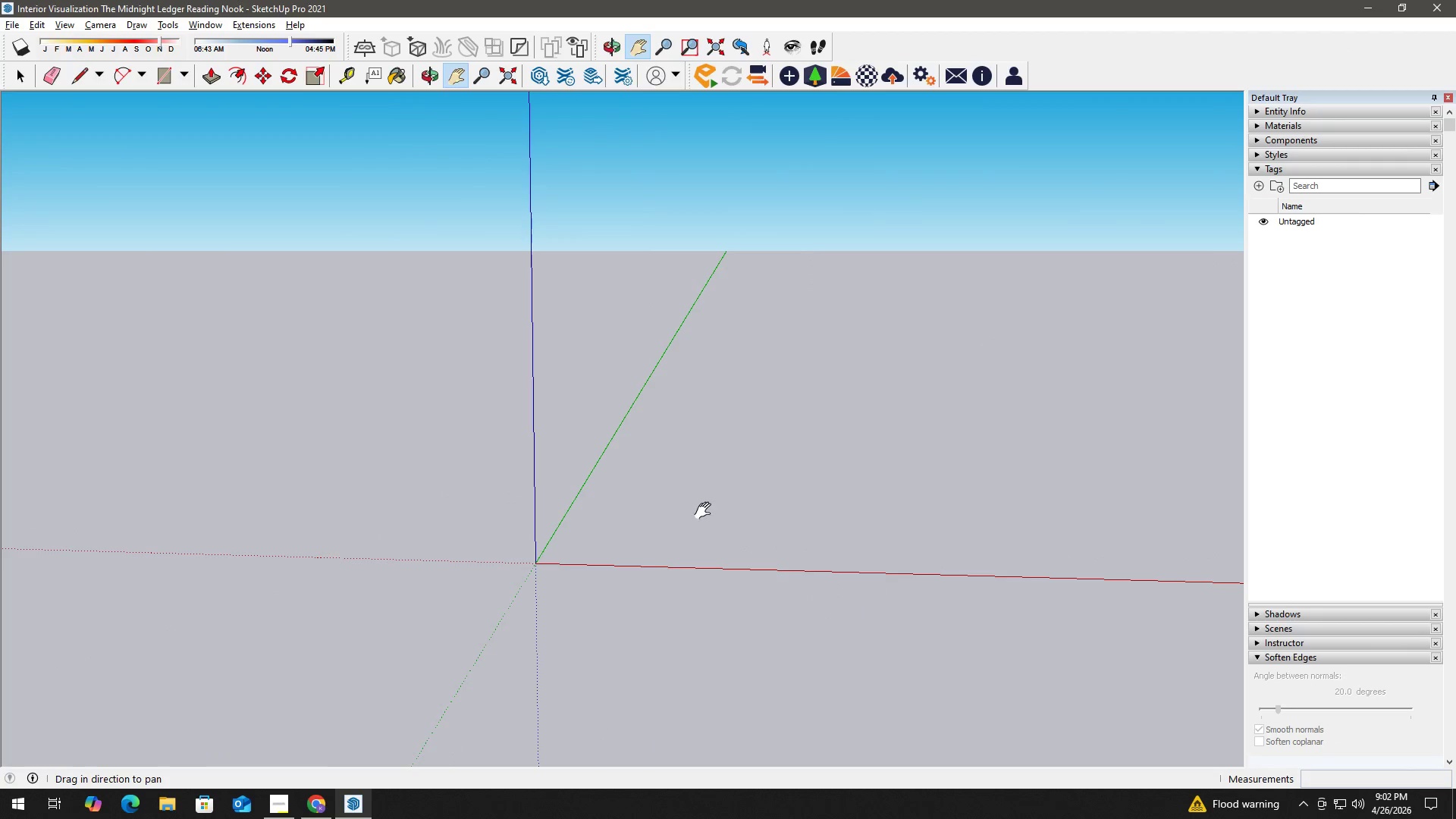 
scroll: coordinate [513, 505], scroll_direction: down, amount: 1.0
 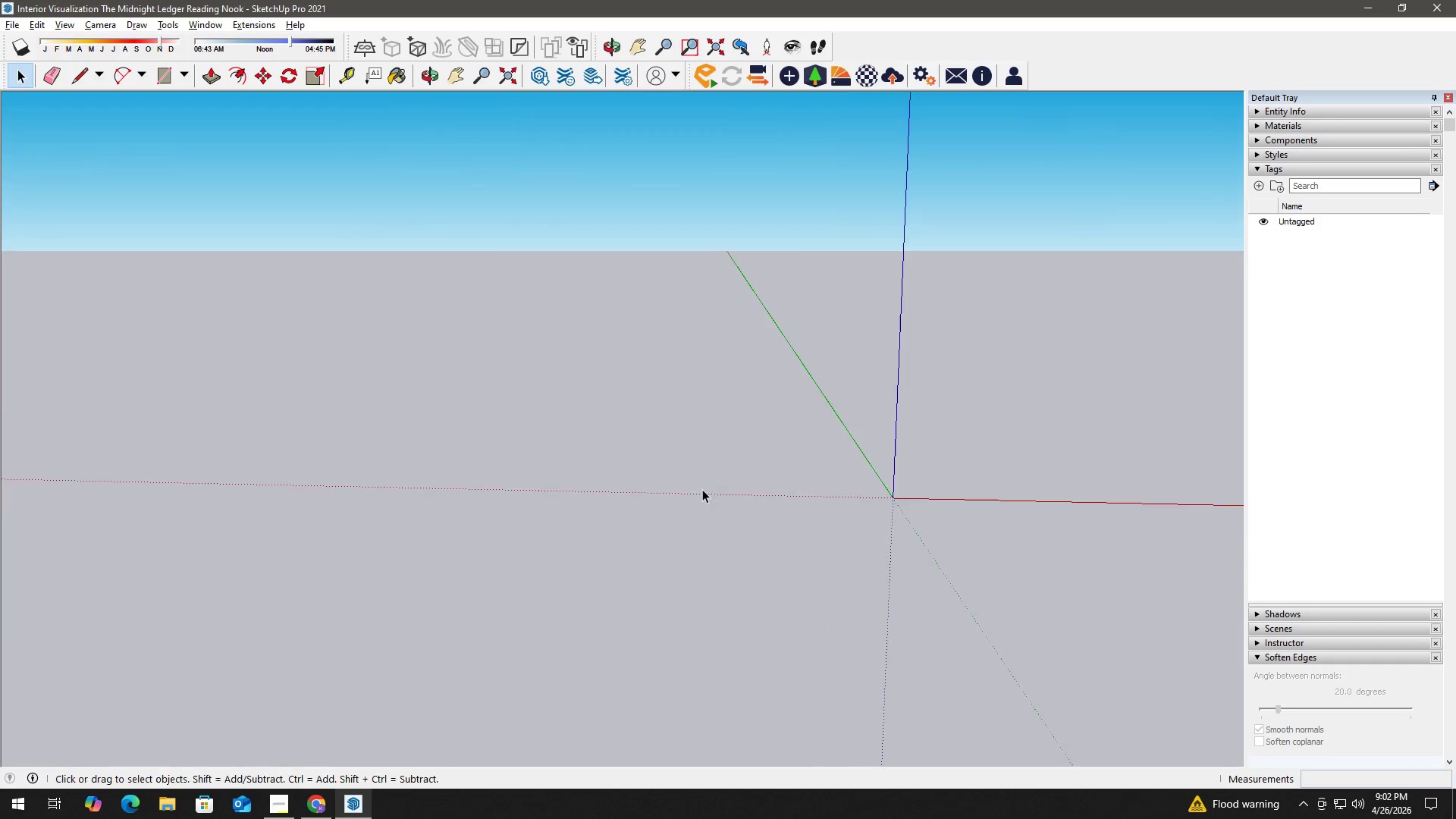 
key(Space)
 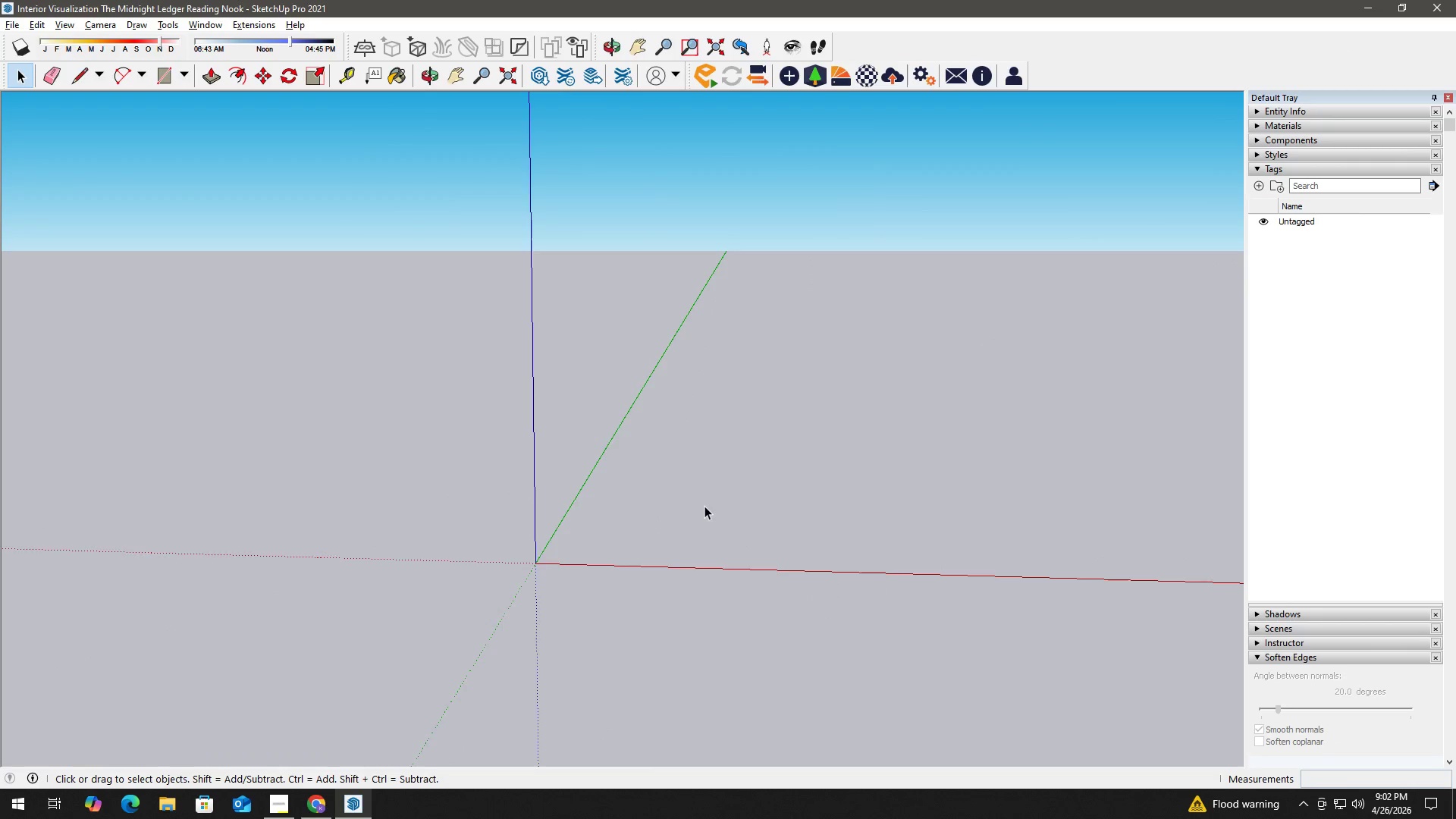 
key(Space)
 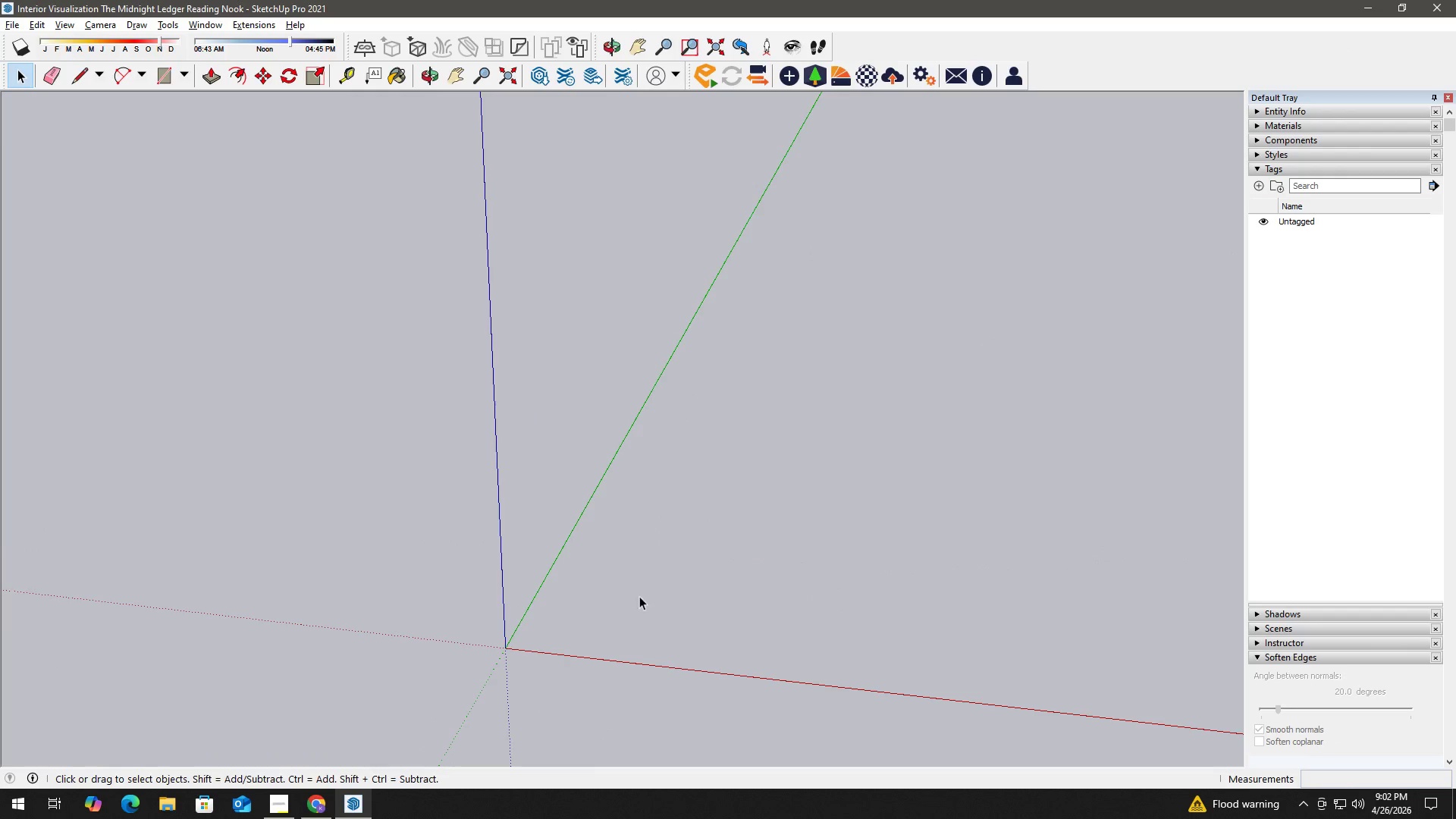 
scroll: coordinate [706, 505], scroll_direction: down, amount: 2.0
 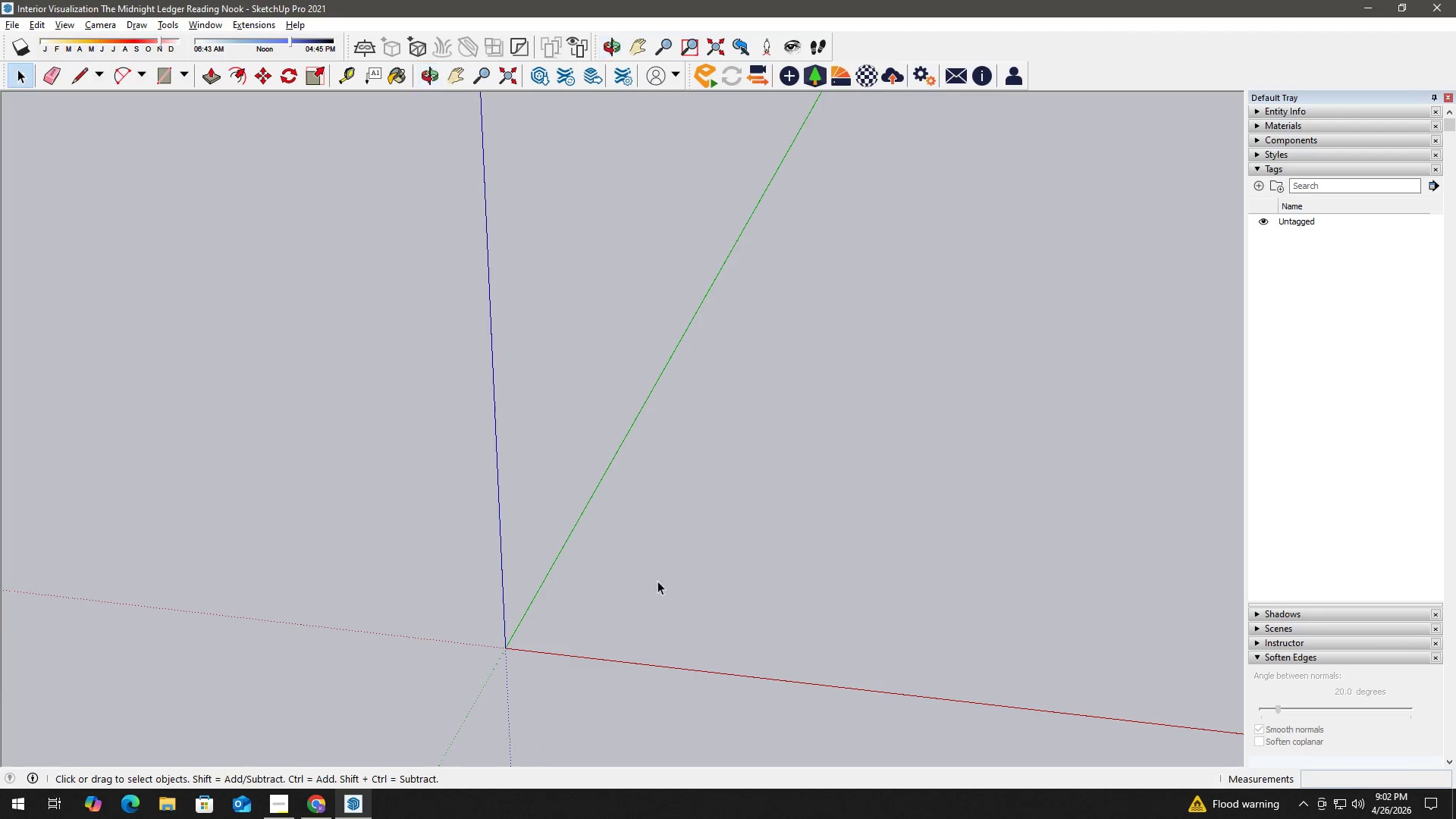 
key(R)
 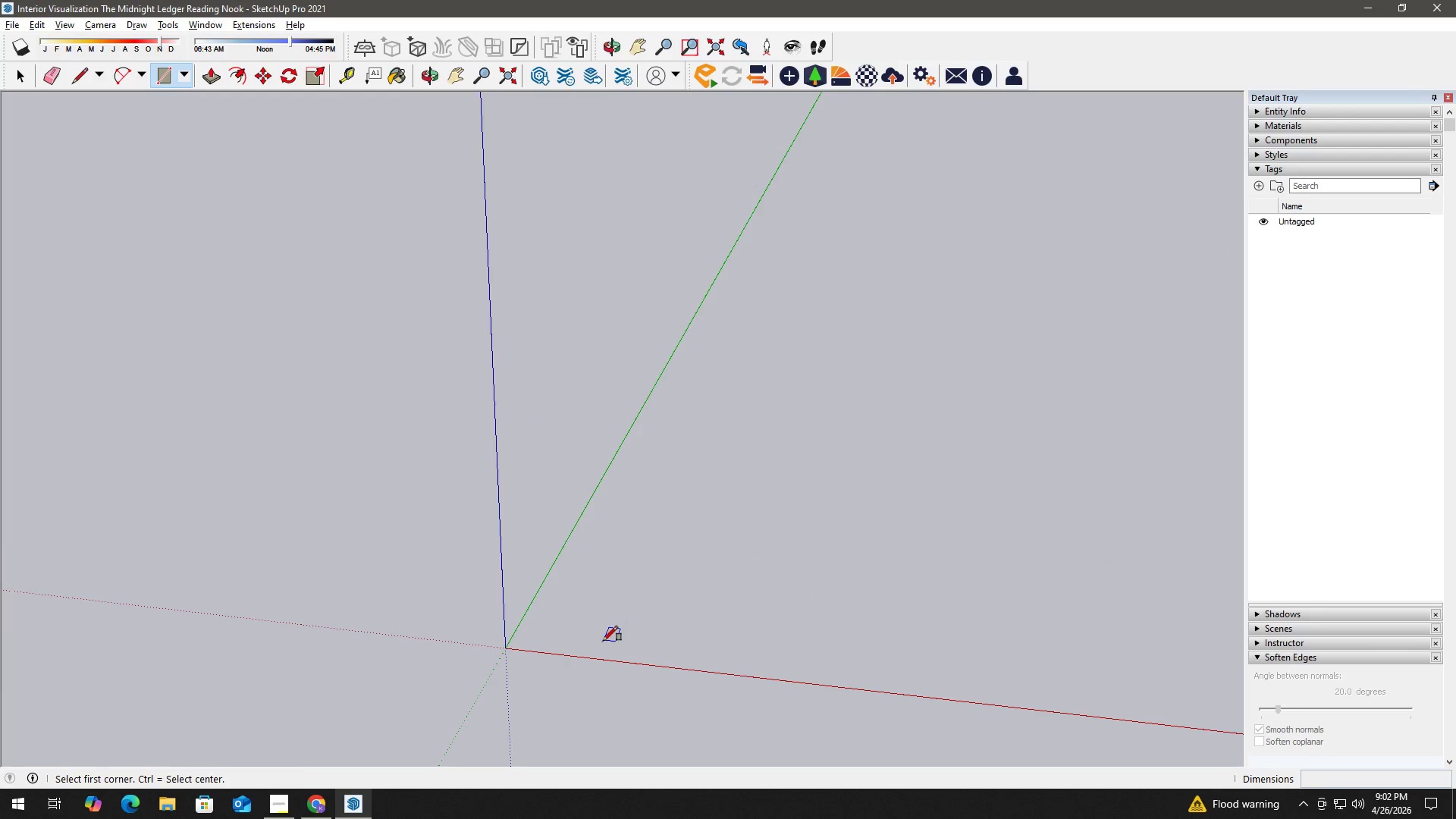 
left_click_drag(start_coordinate=[604, 645], to_coordinate=[617, 635])
 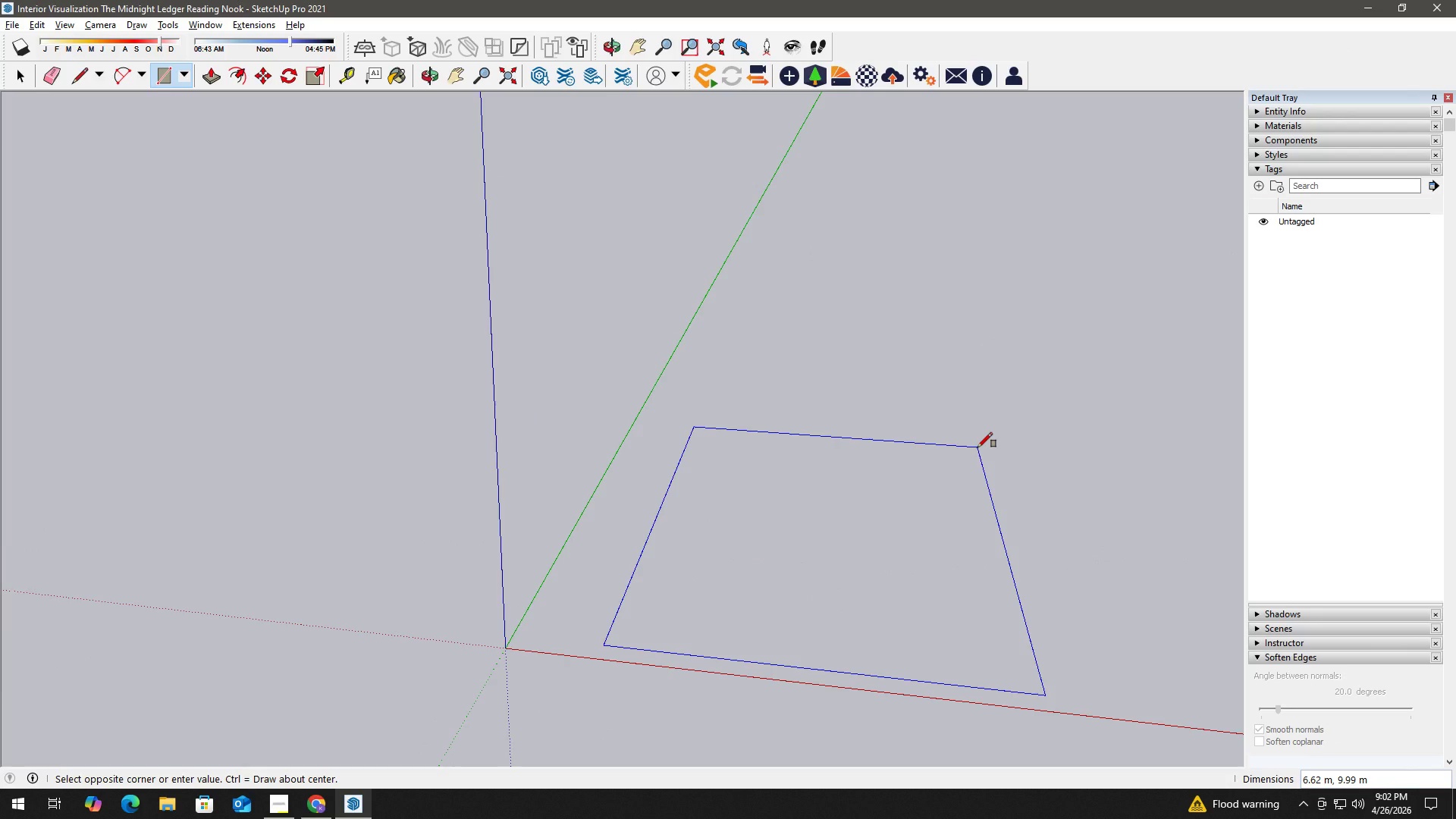 
key(Numpad4)
 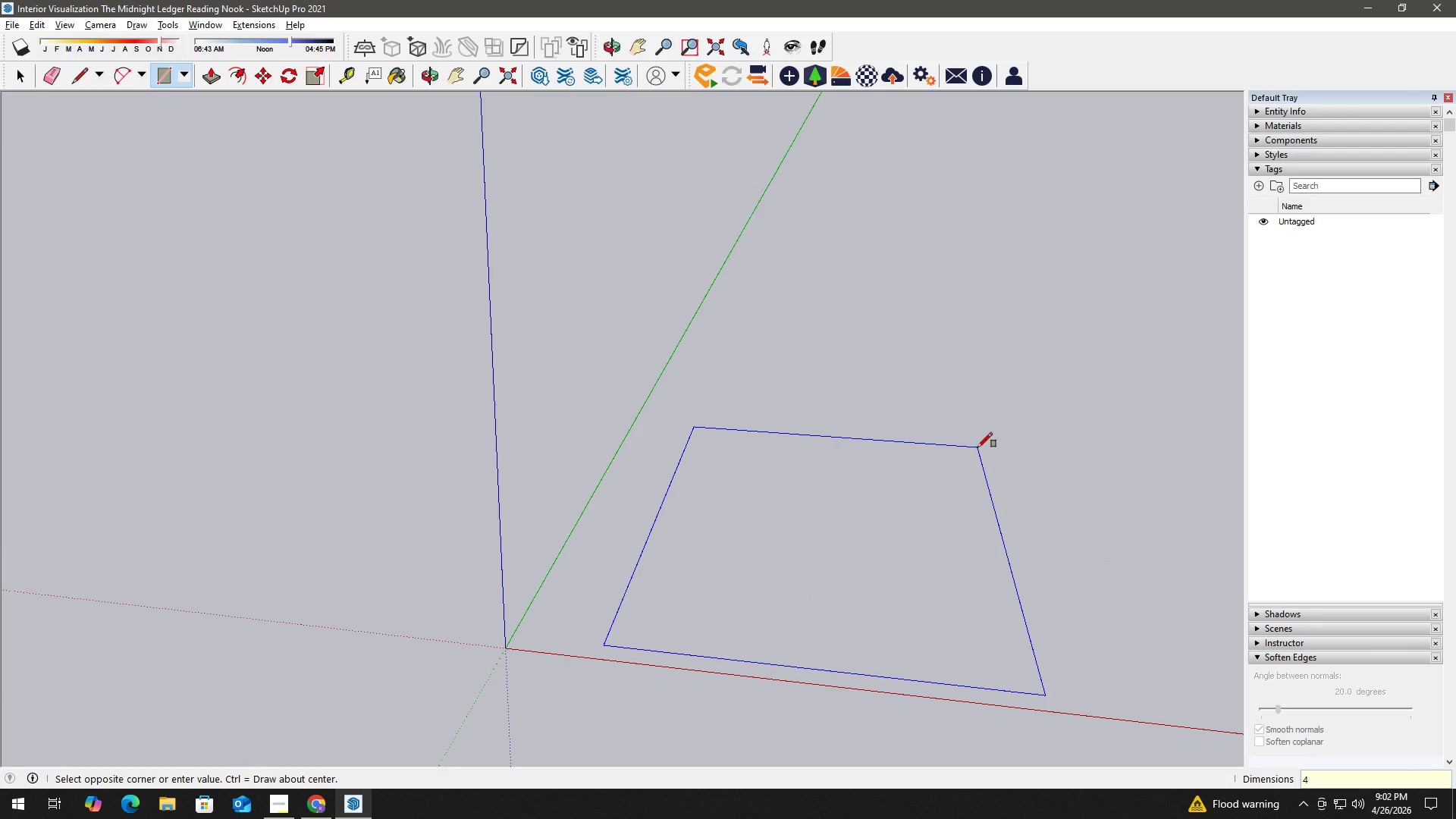 
key(Comma)
 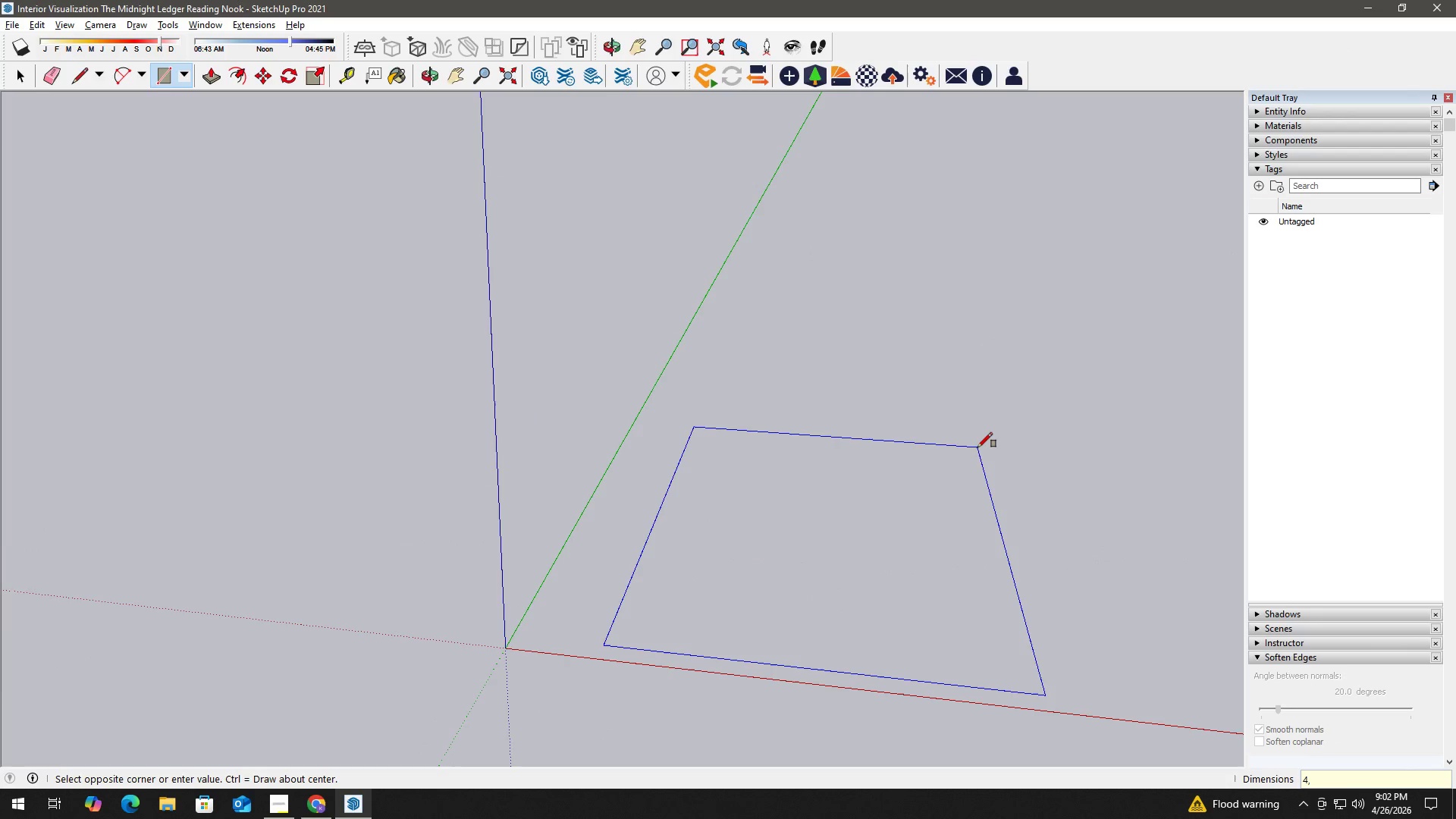 
key(Numpad4)
 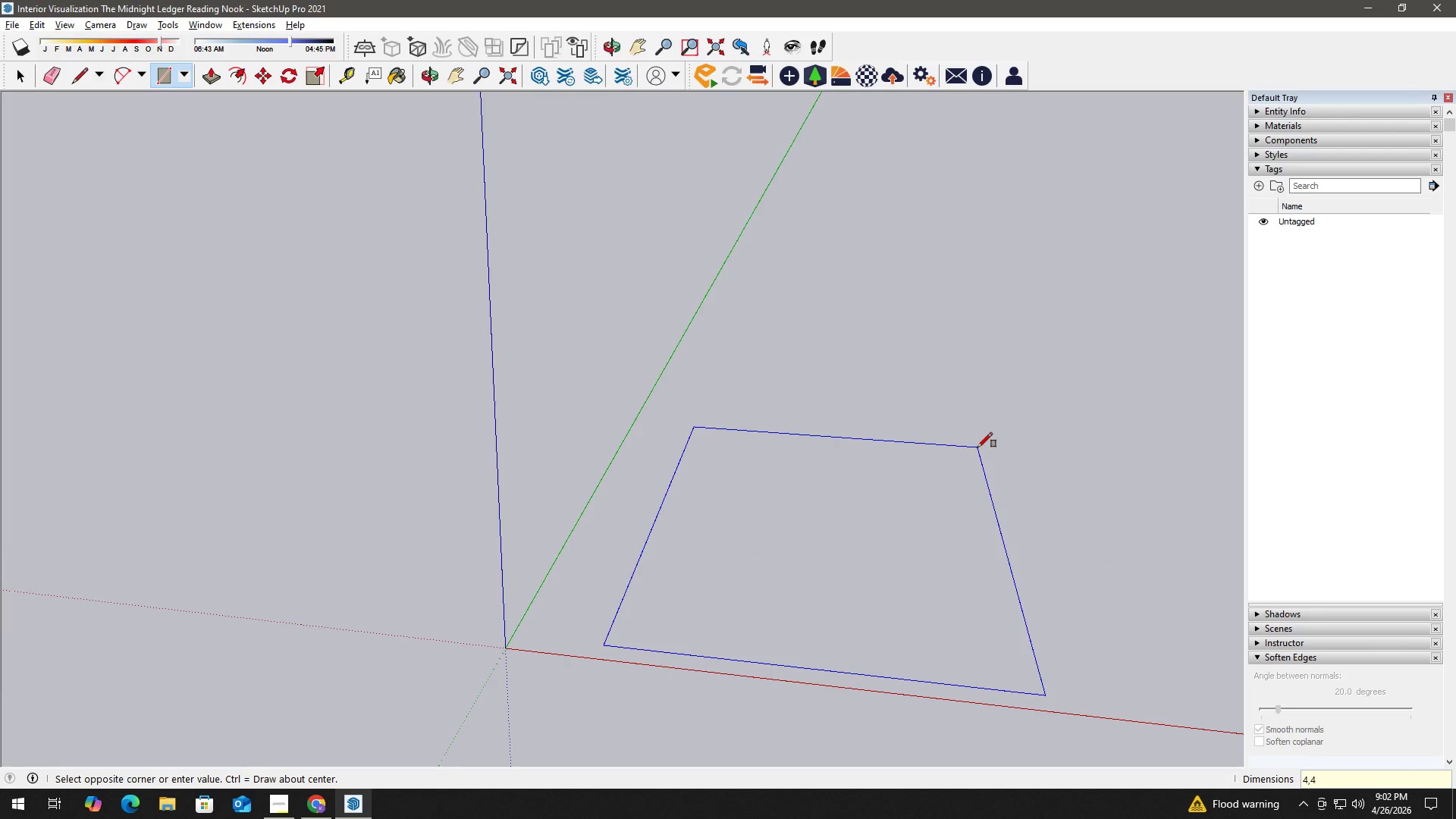 
key(NumpadEnter)
 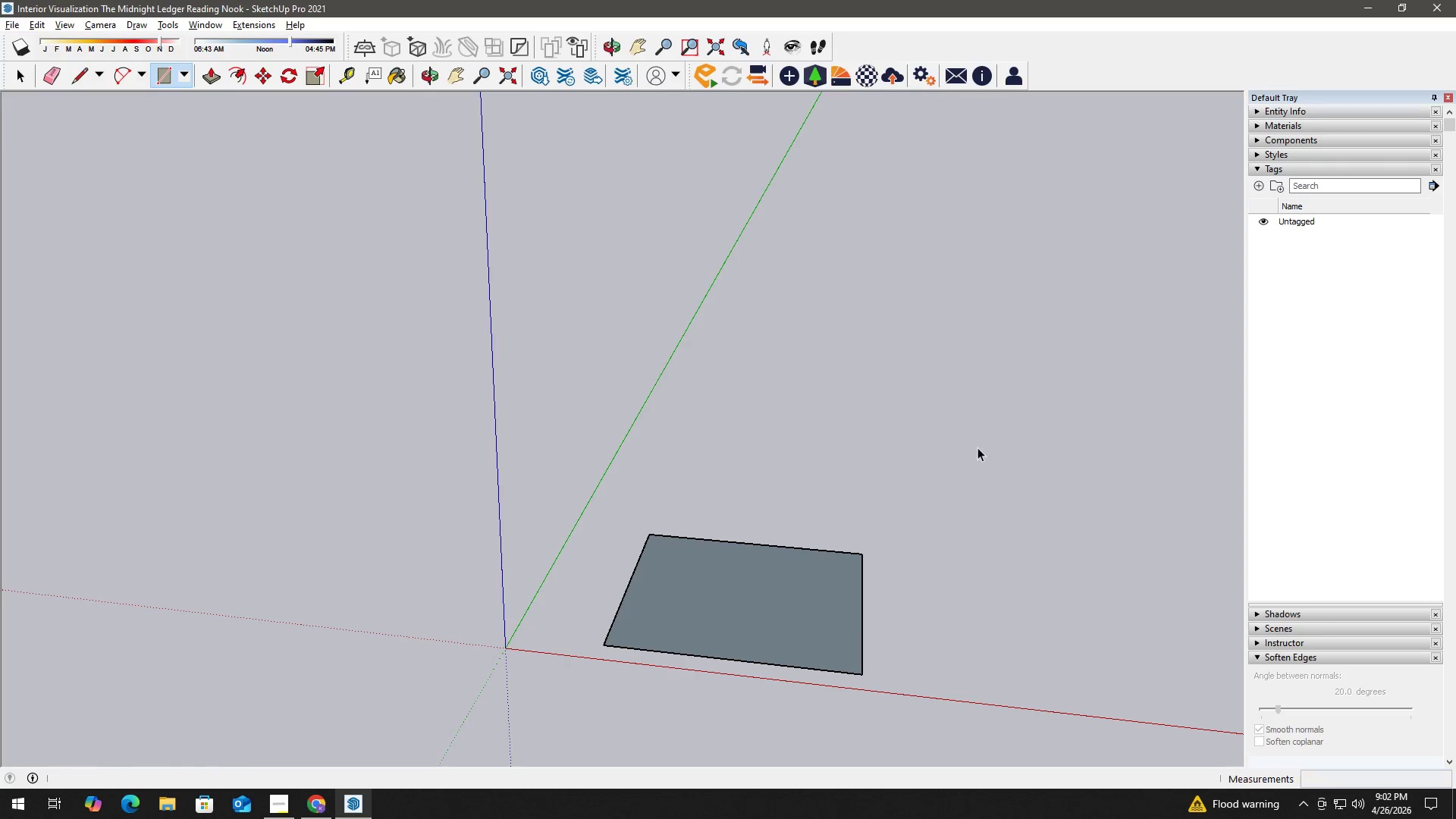 
key(Space)
 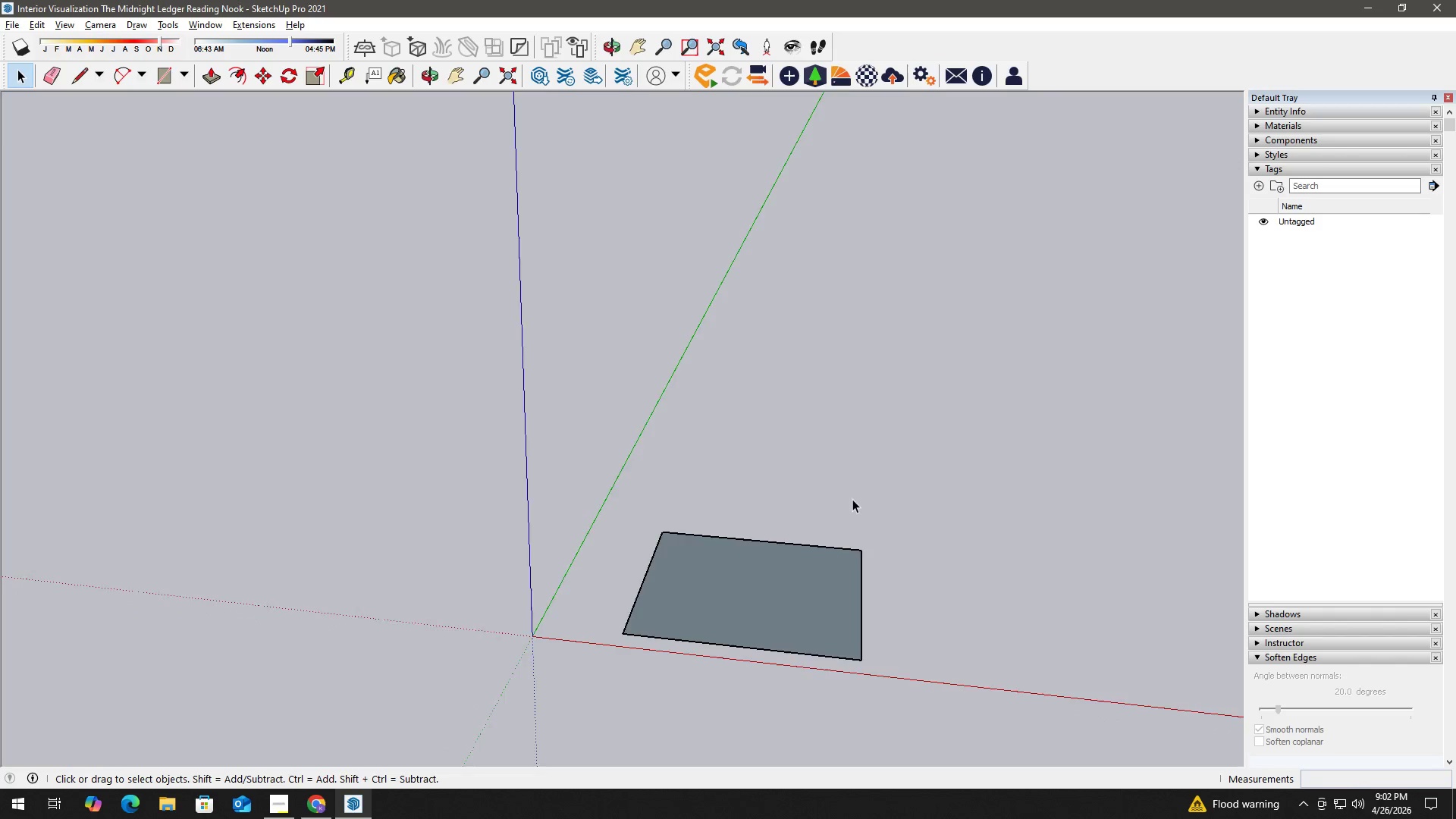 
key(H)
 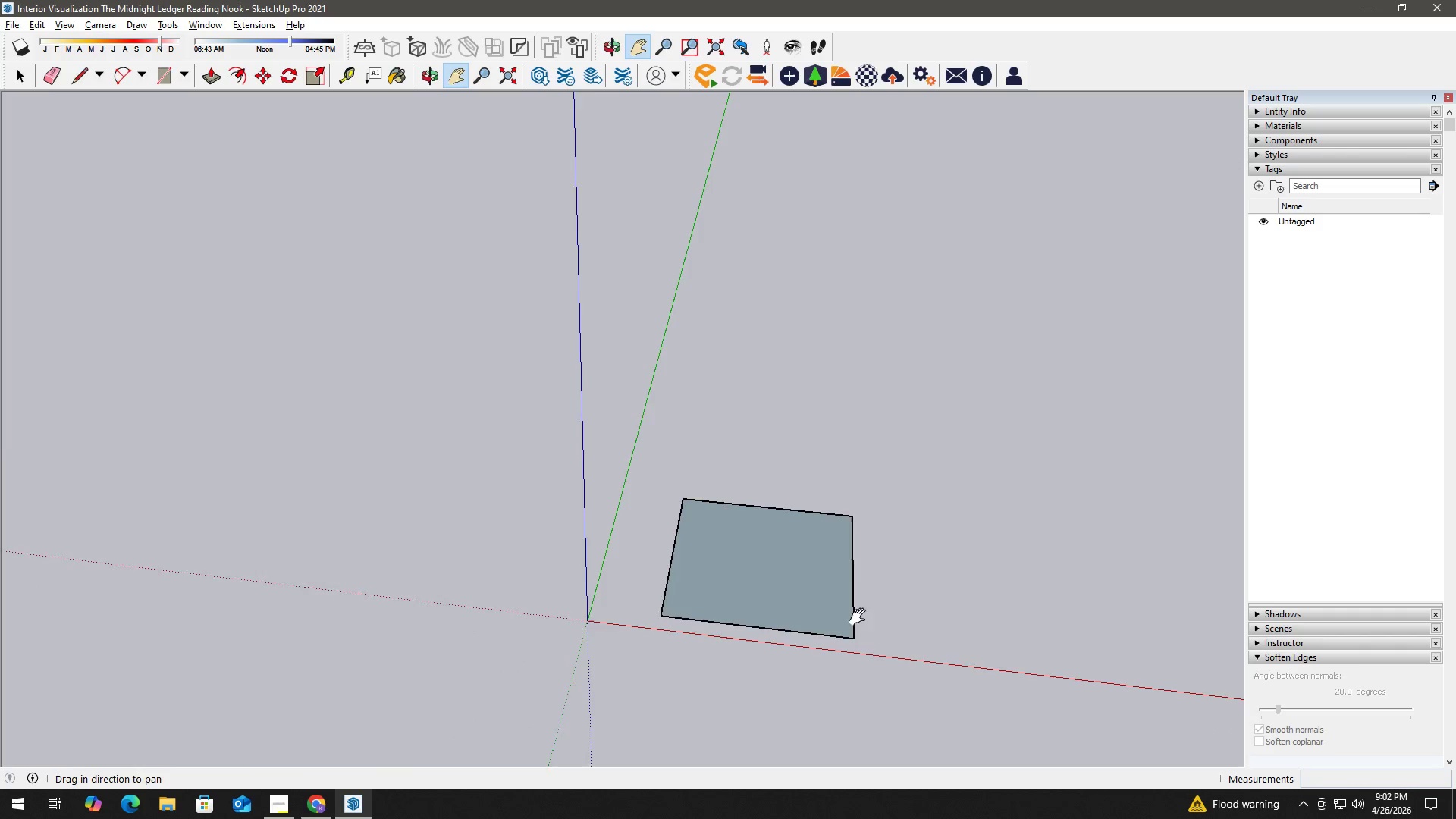 
scroll: coordinate [852, 503], scroll_direction: down, amount: 3.0
 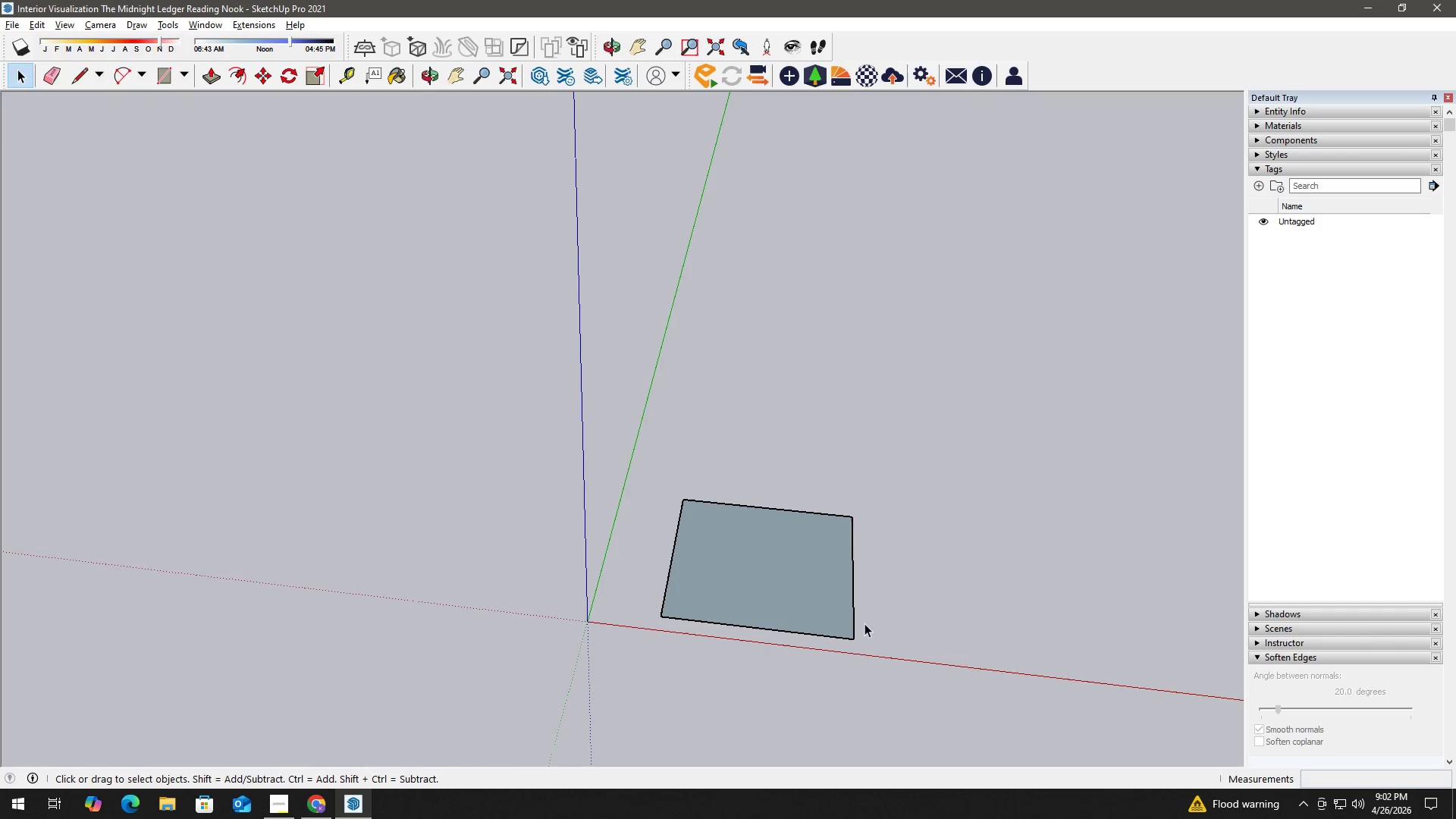 
left_click_drag(start_coordinate=[861, 618], to_coordinate=[806, 539])
 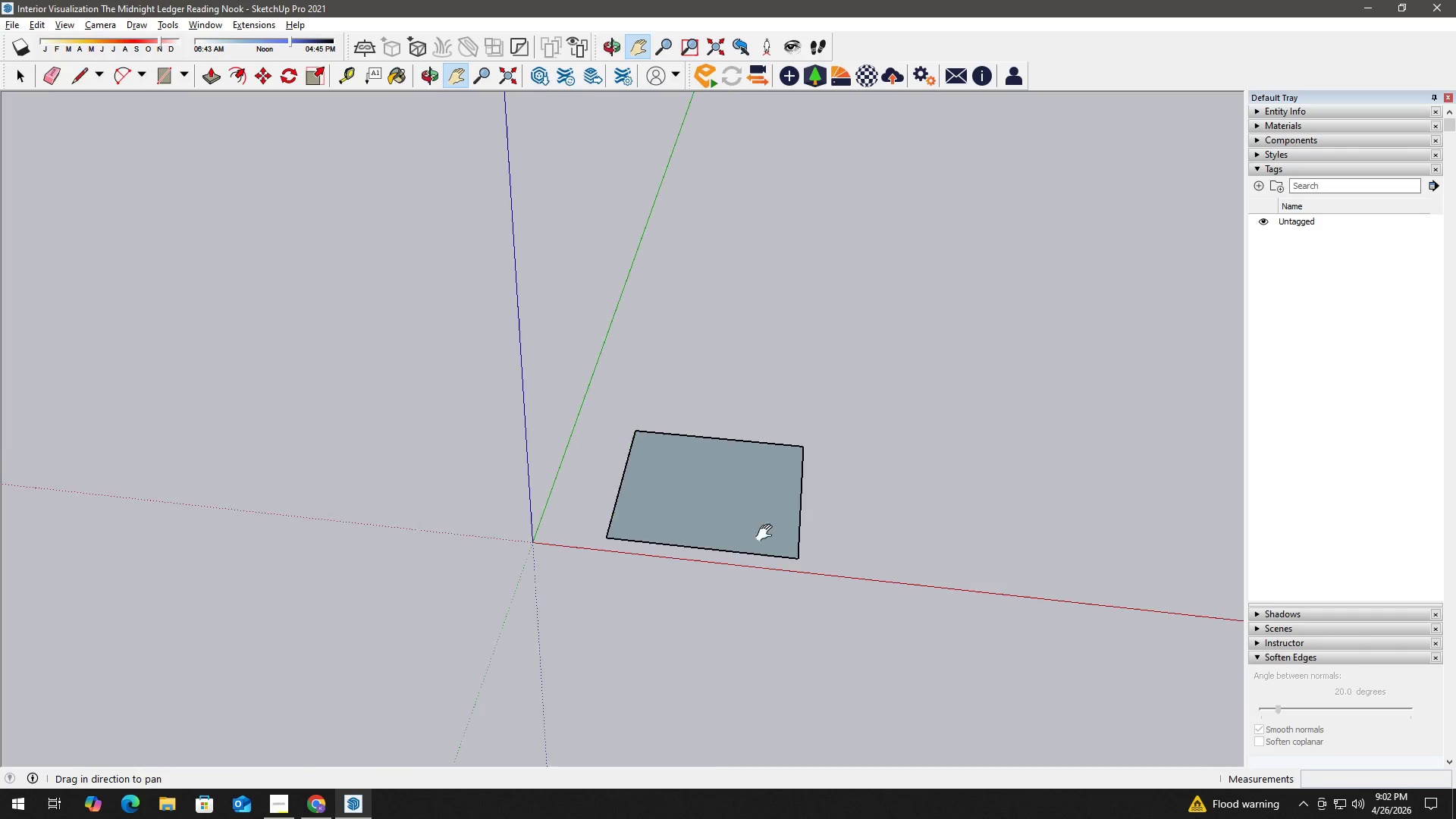 
key(Space)
 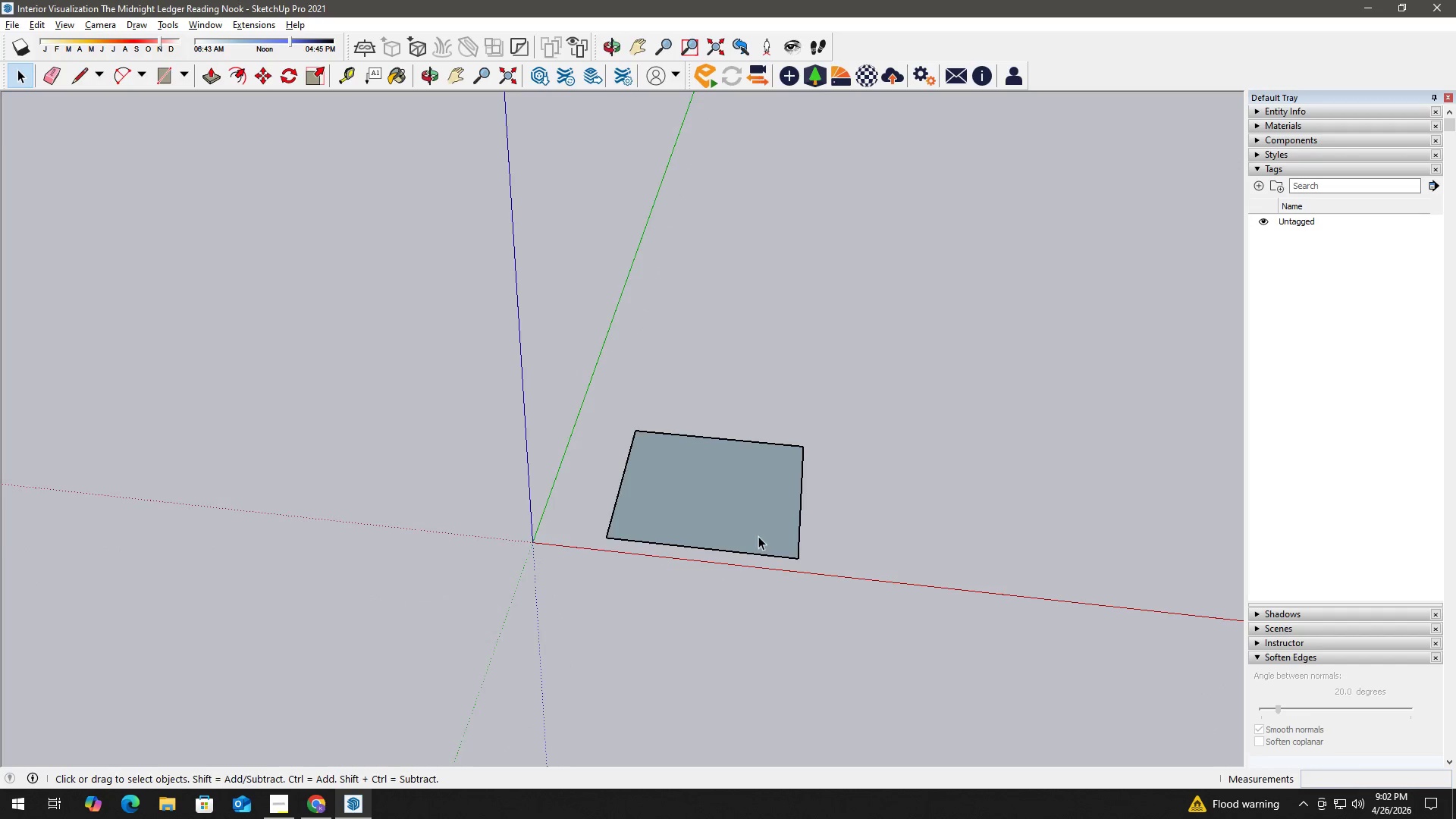 
key(T)
 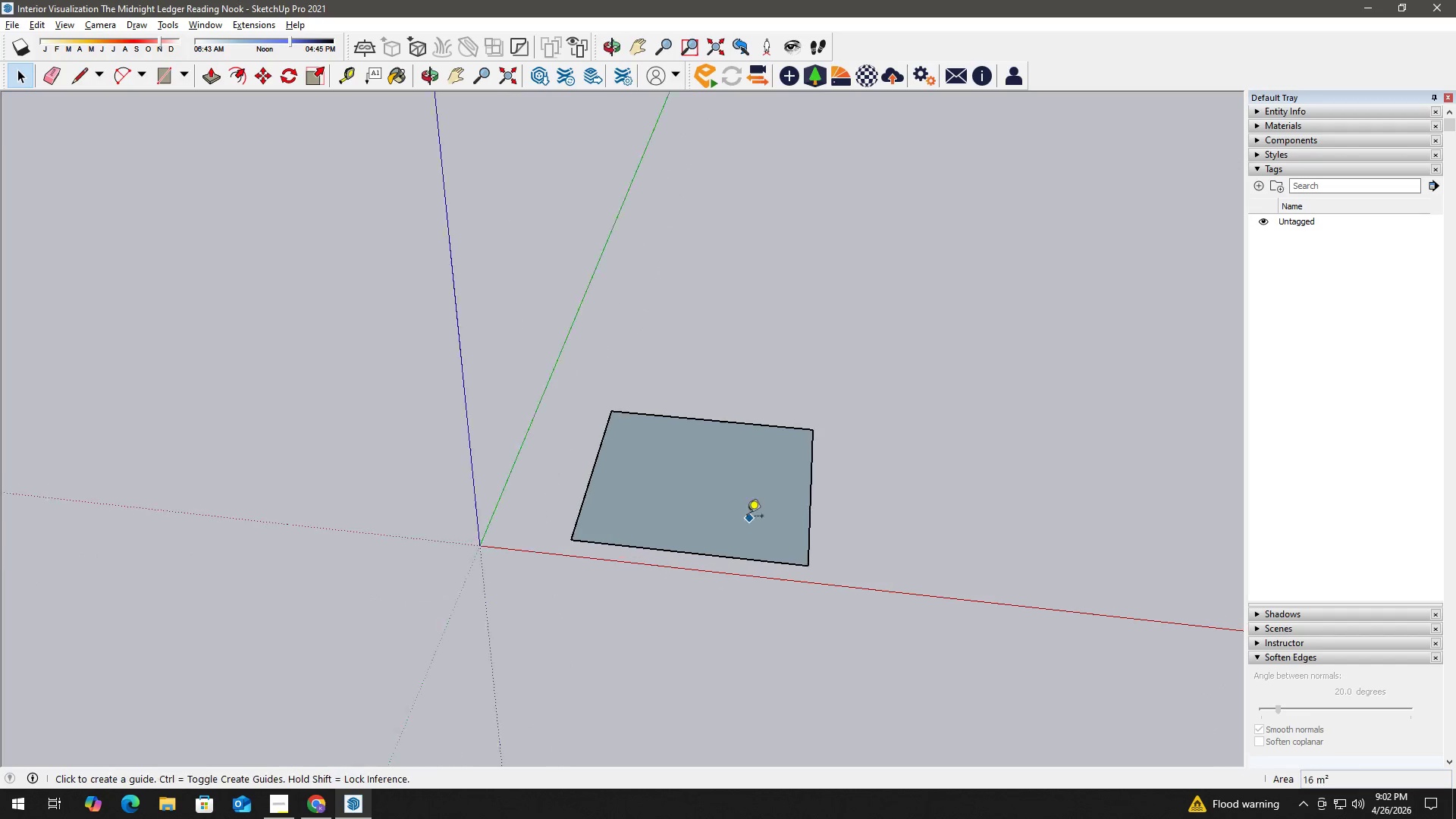 
scroll: coordinate [745, 514], scroll_direction: up, amount: 3.0
 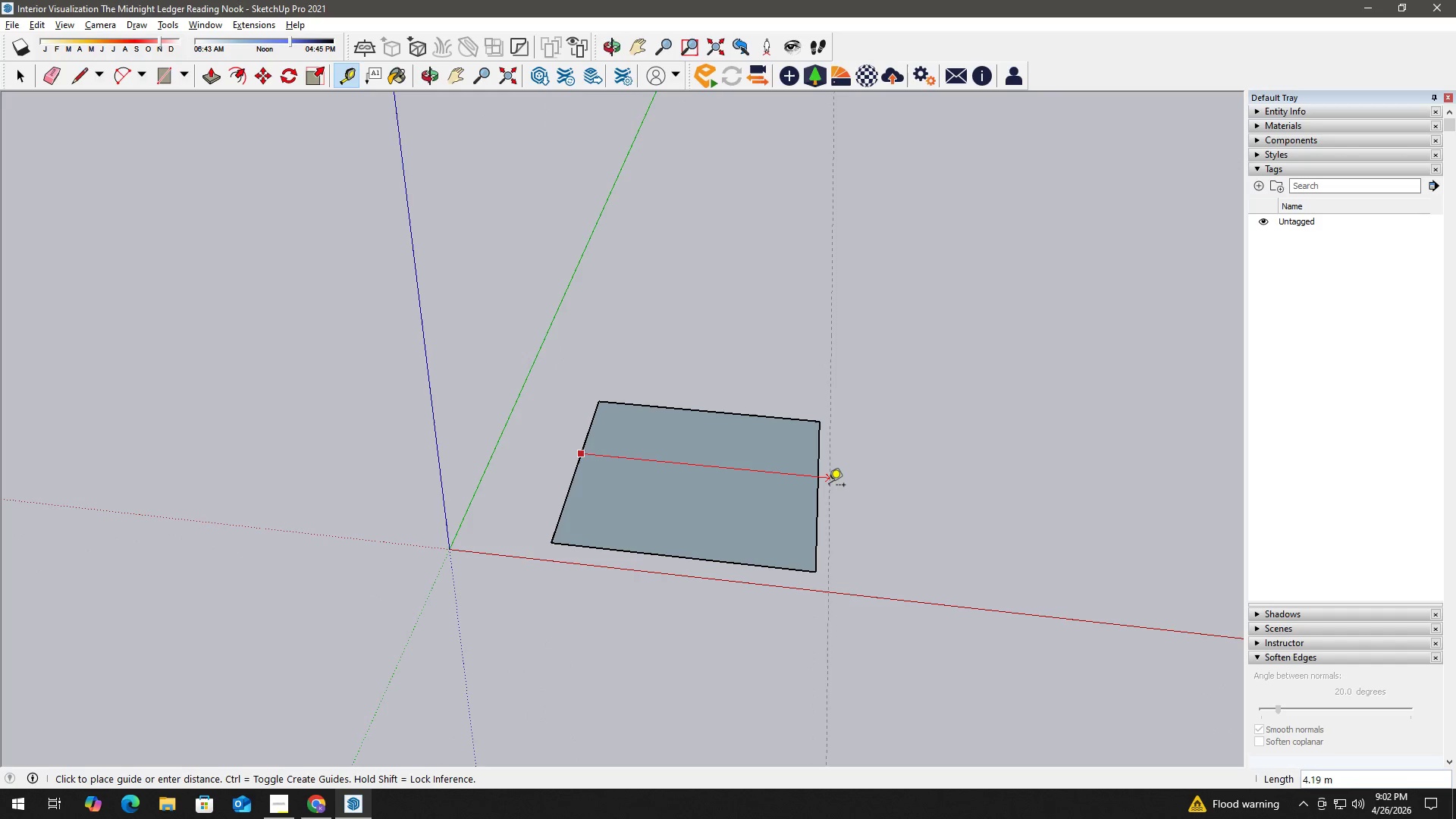 
left_click([814, 485])
 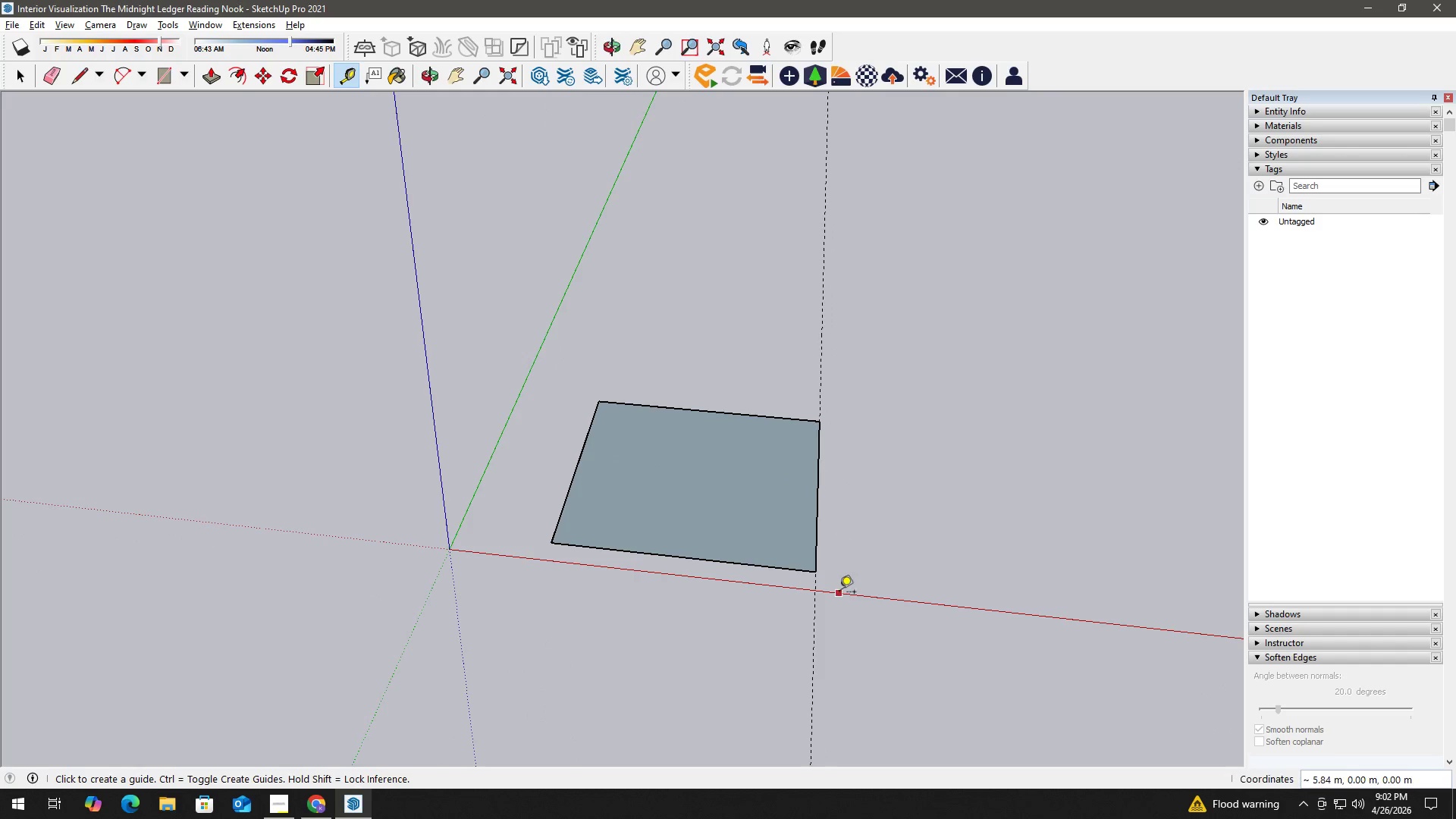 
key(Space)
 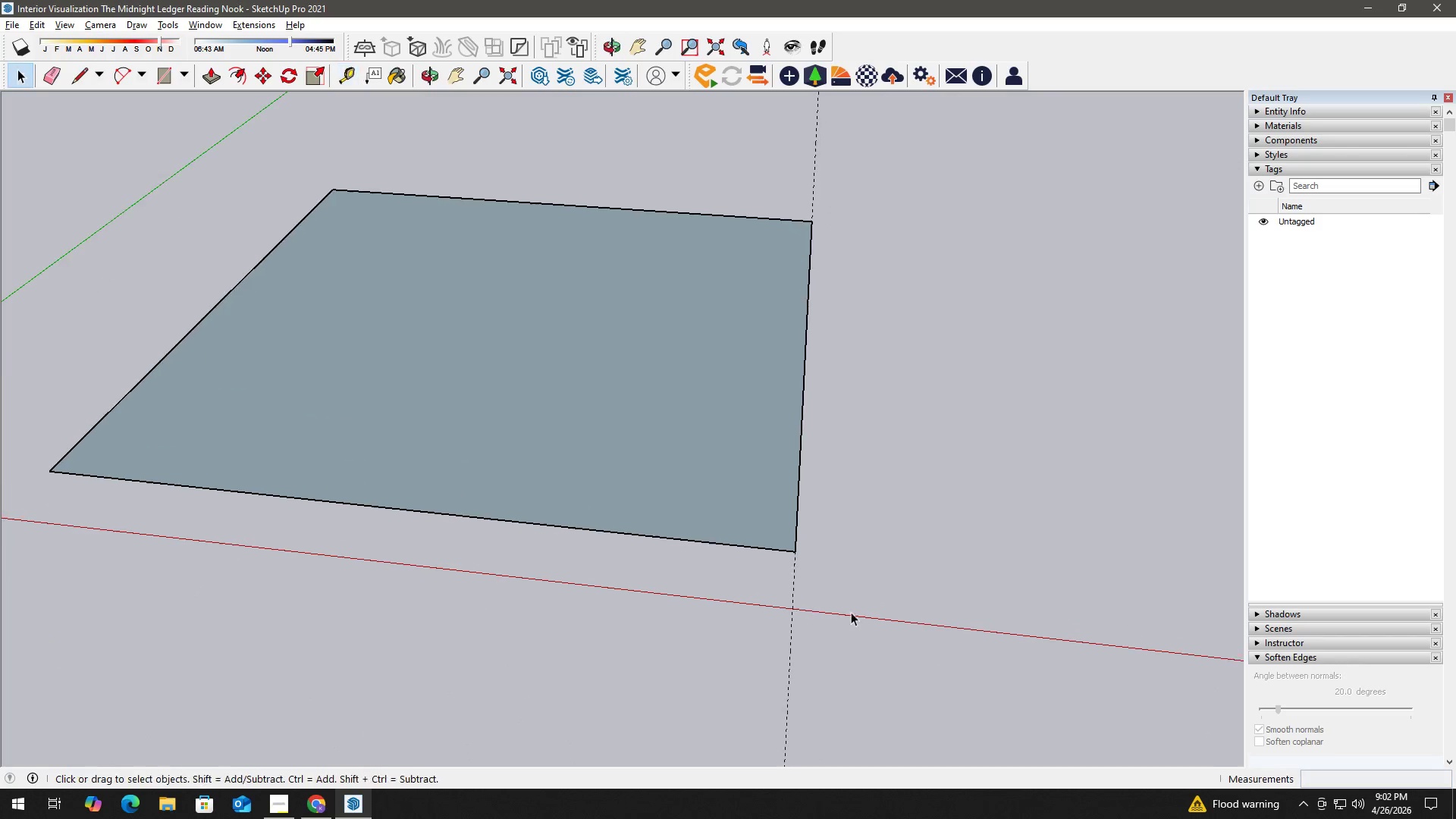 
key(E)
 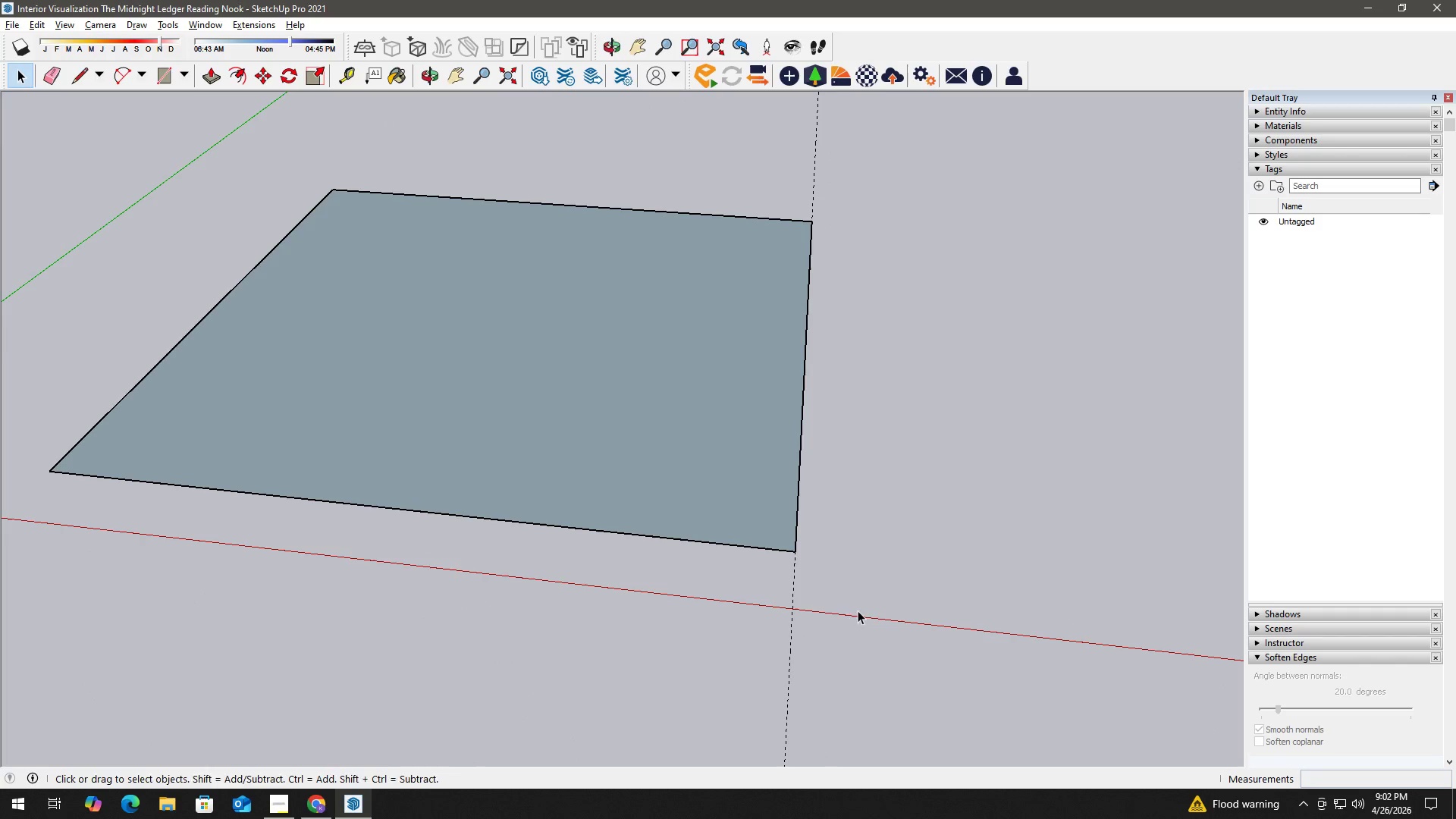 
left_click_drag(start_coordinate=[827, 604], to_coordinate=[697, 584])
 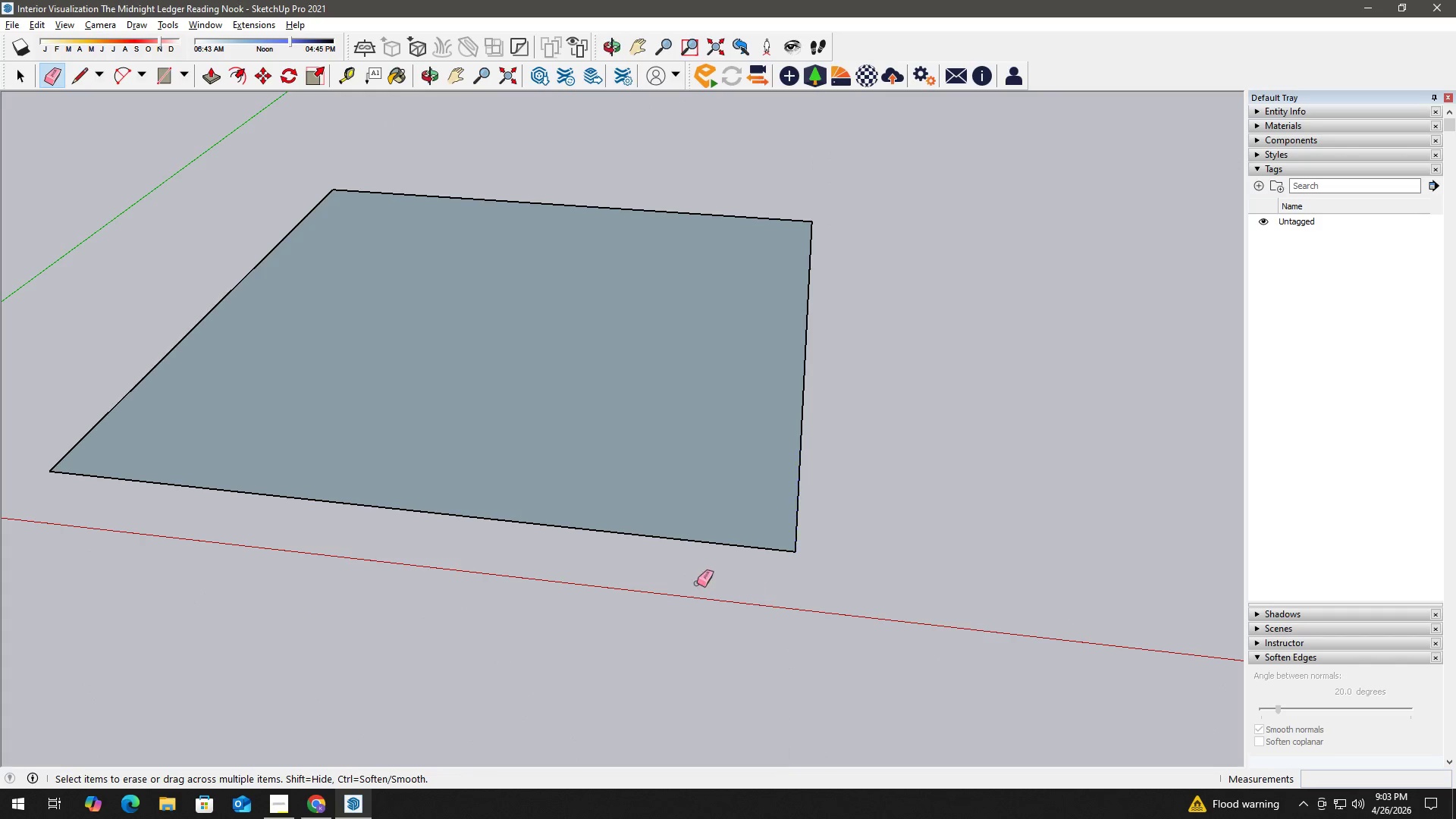 
scroll: coordinate [824, 598], scroll_direction: up, amount: 12.0
 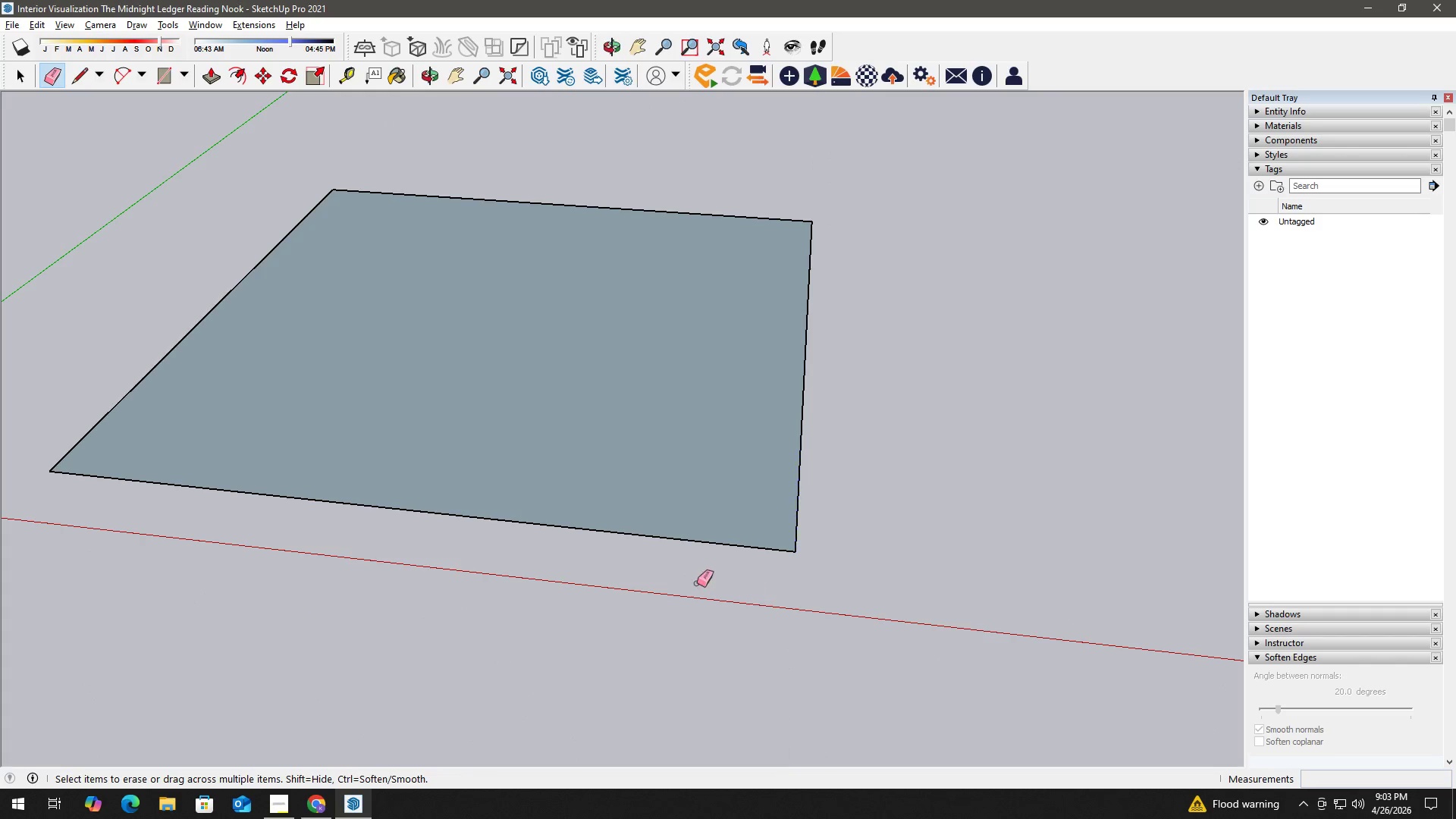 
key(Space)
 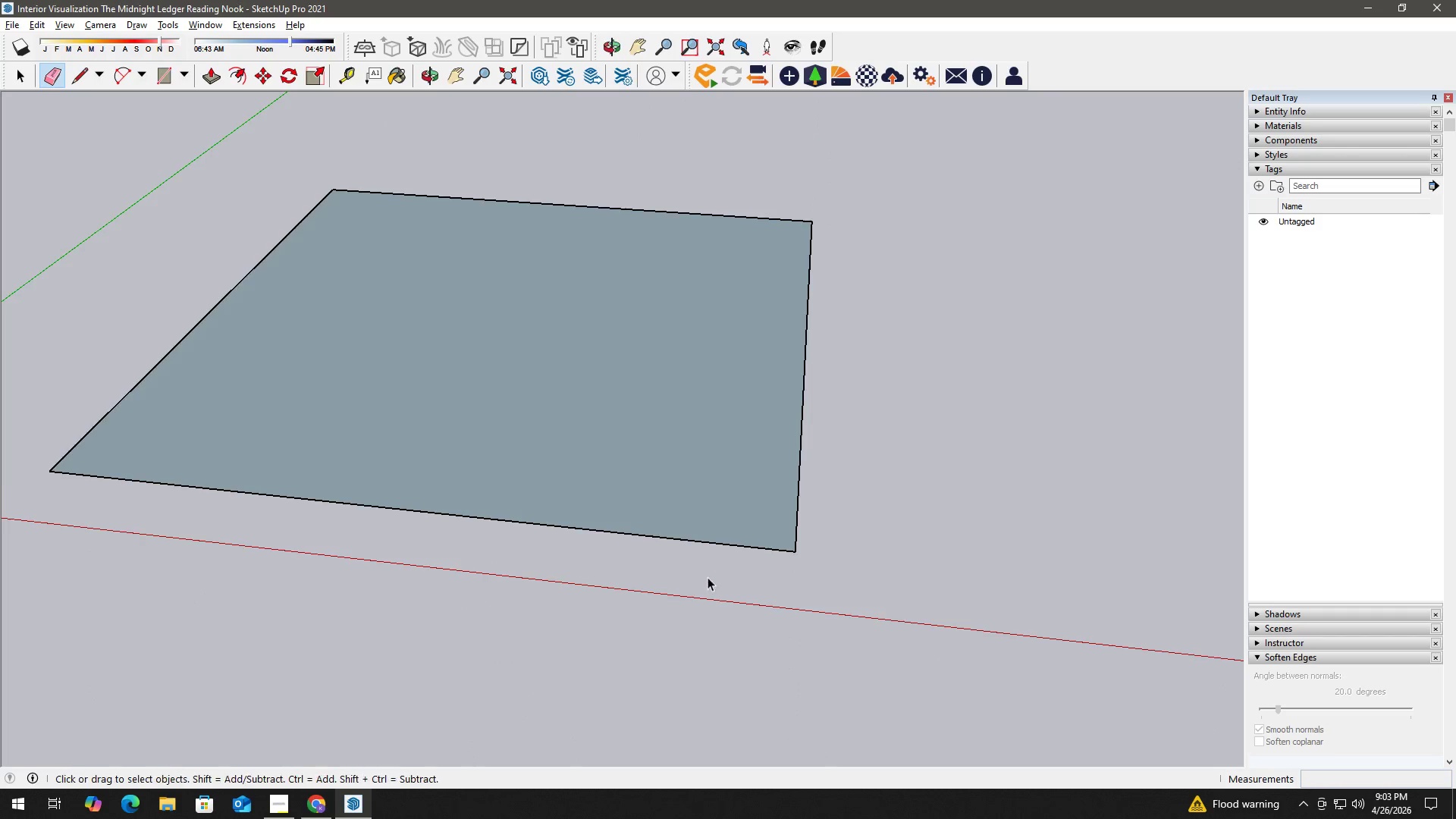 
scroll: coordinate [748, 493], scroll_direction: down, amount: 11.0
 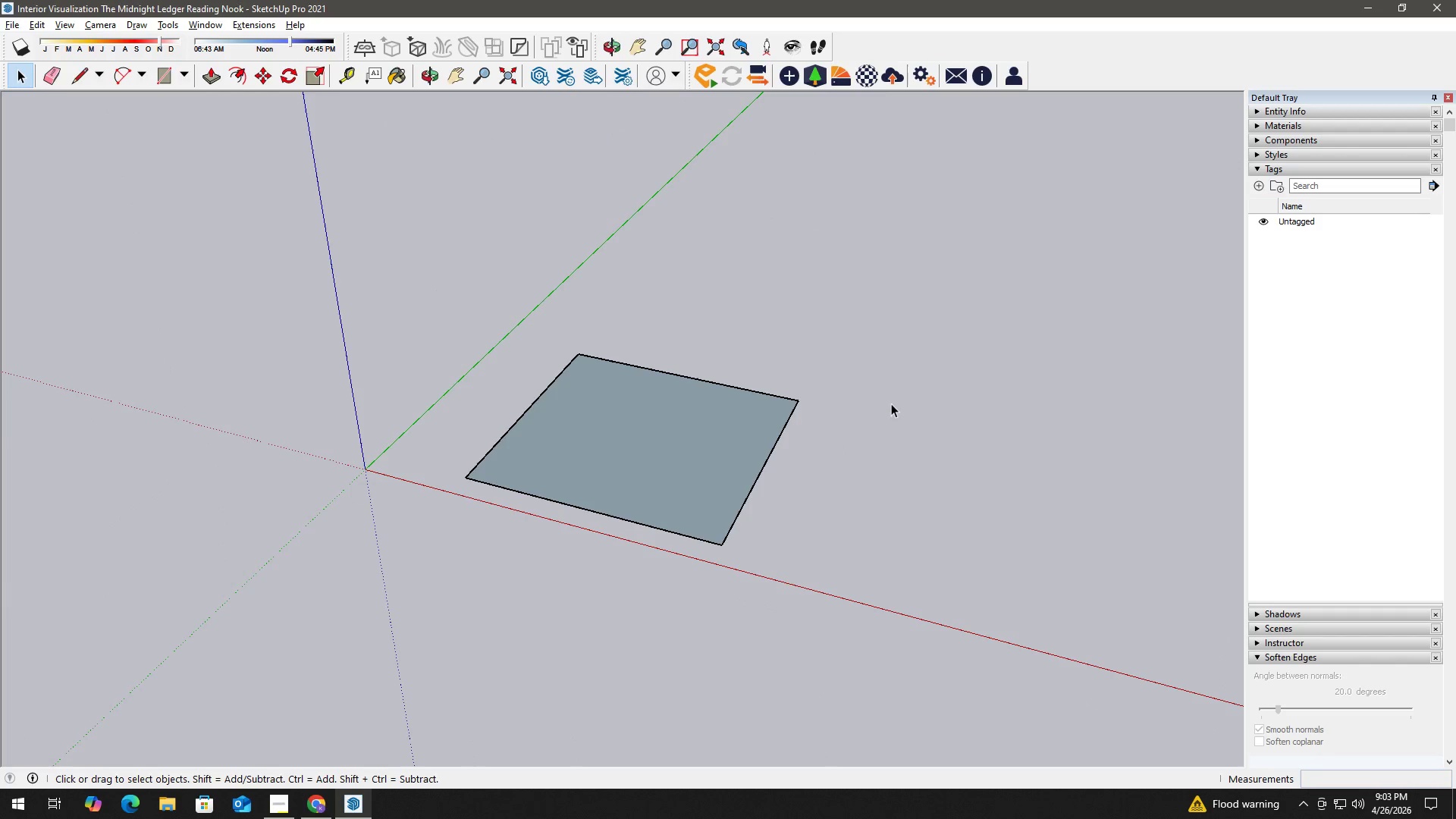 
scroll: coordinate [712, 443], scroll_direction: up, amount: 1.0
 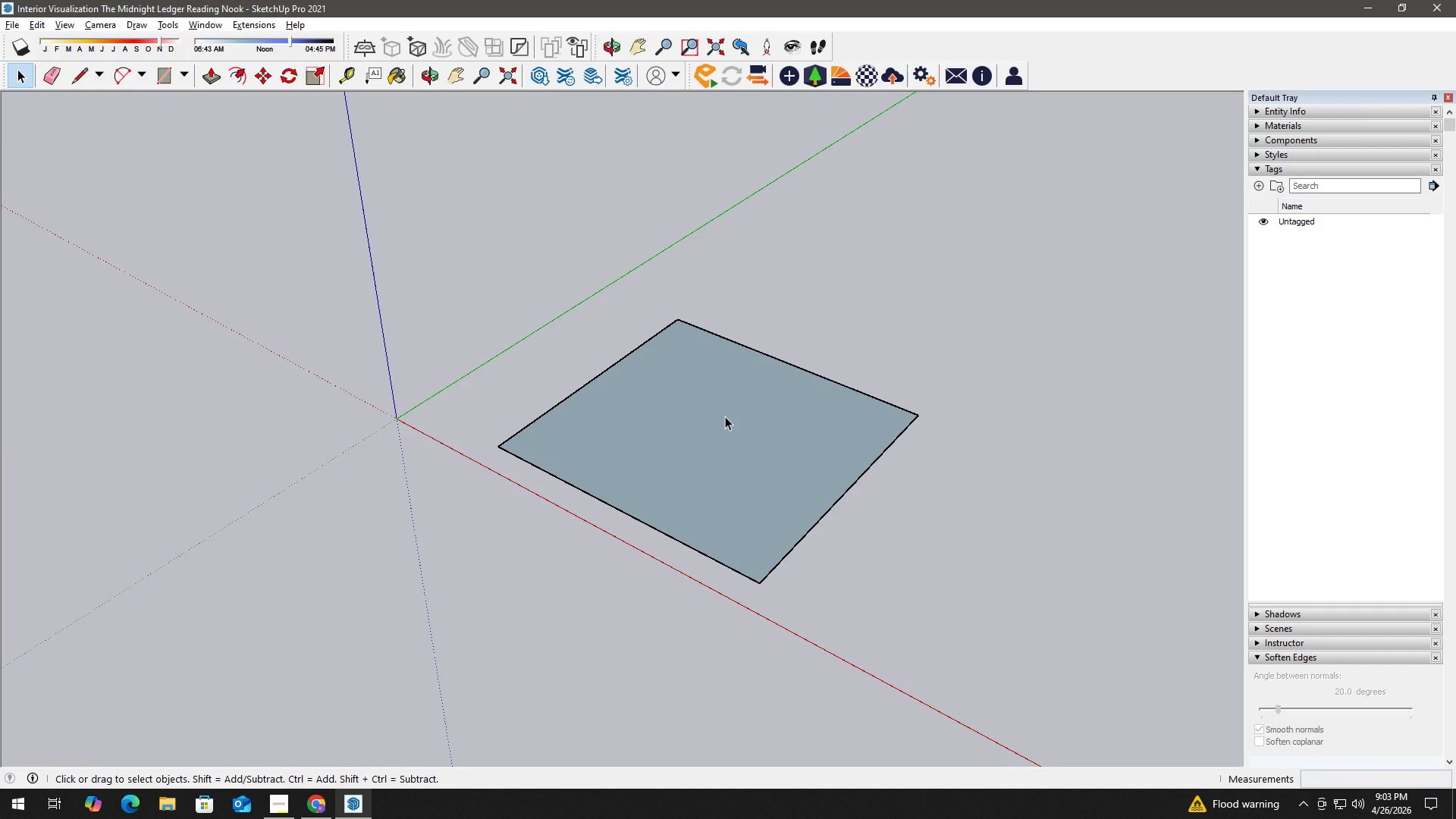 
wait(6.23)
 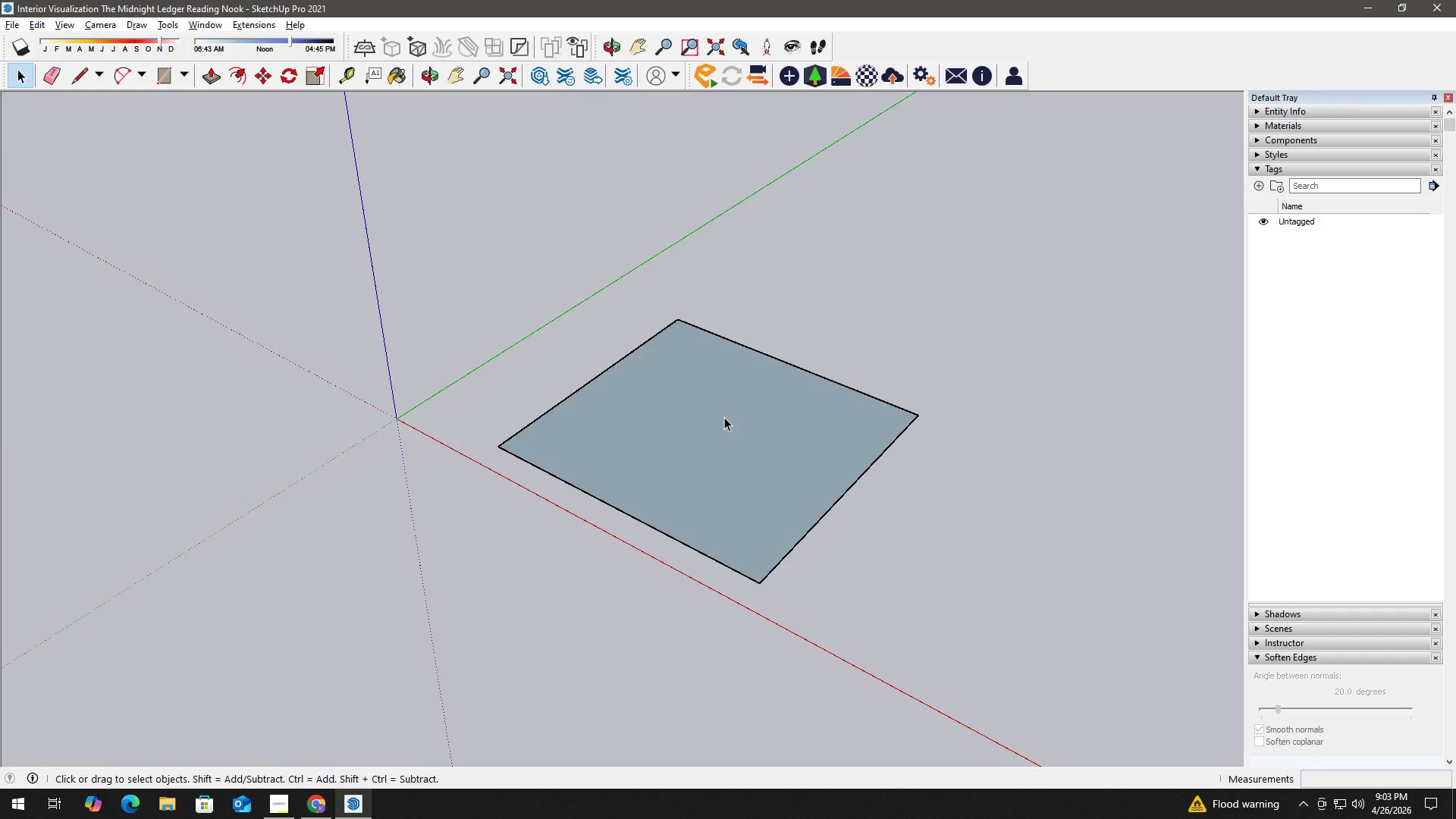 
double_click([626, 475])
 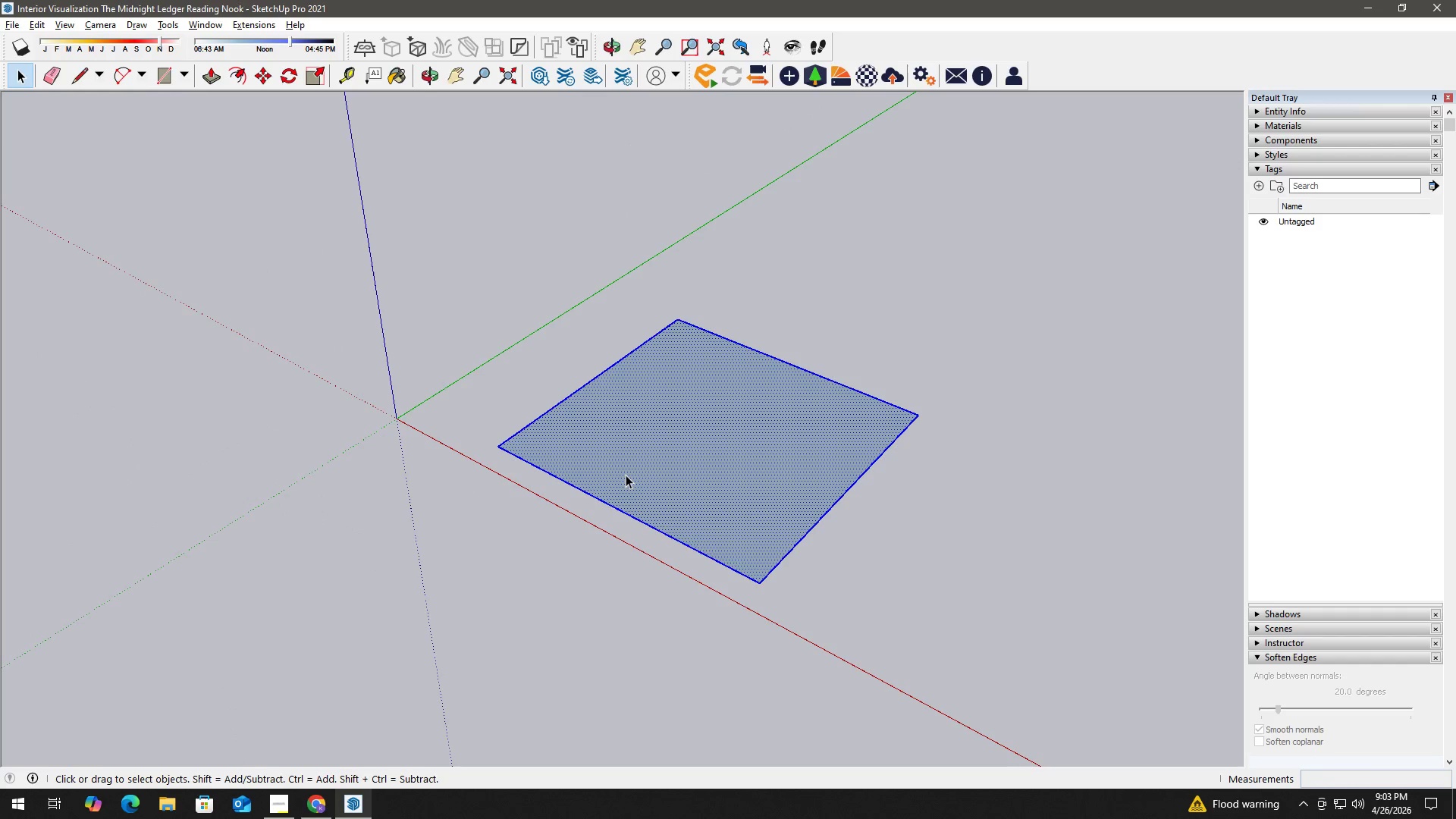 
triple_click([626, 475])
 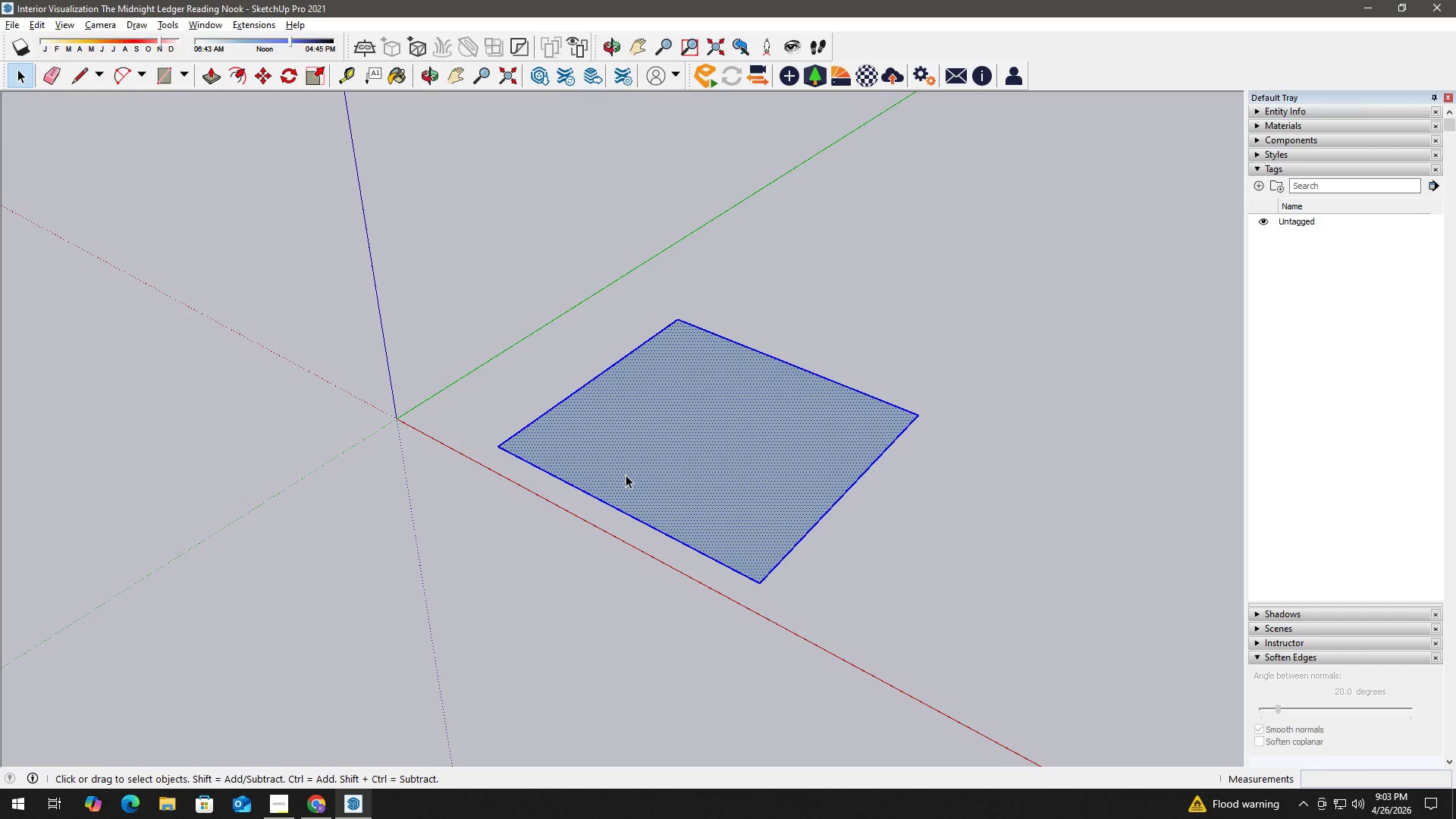 
right_click([626, 475])
 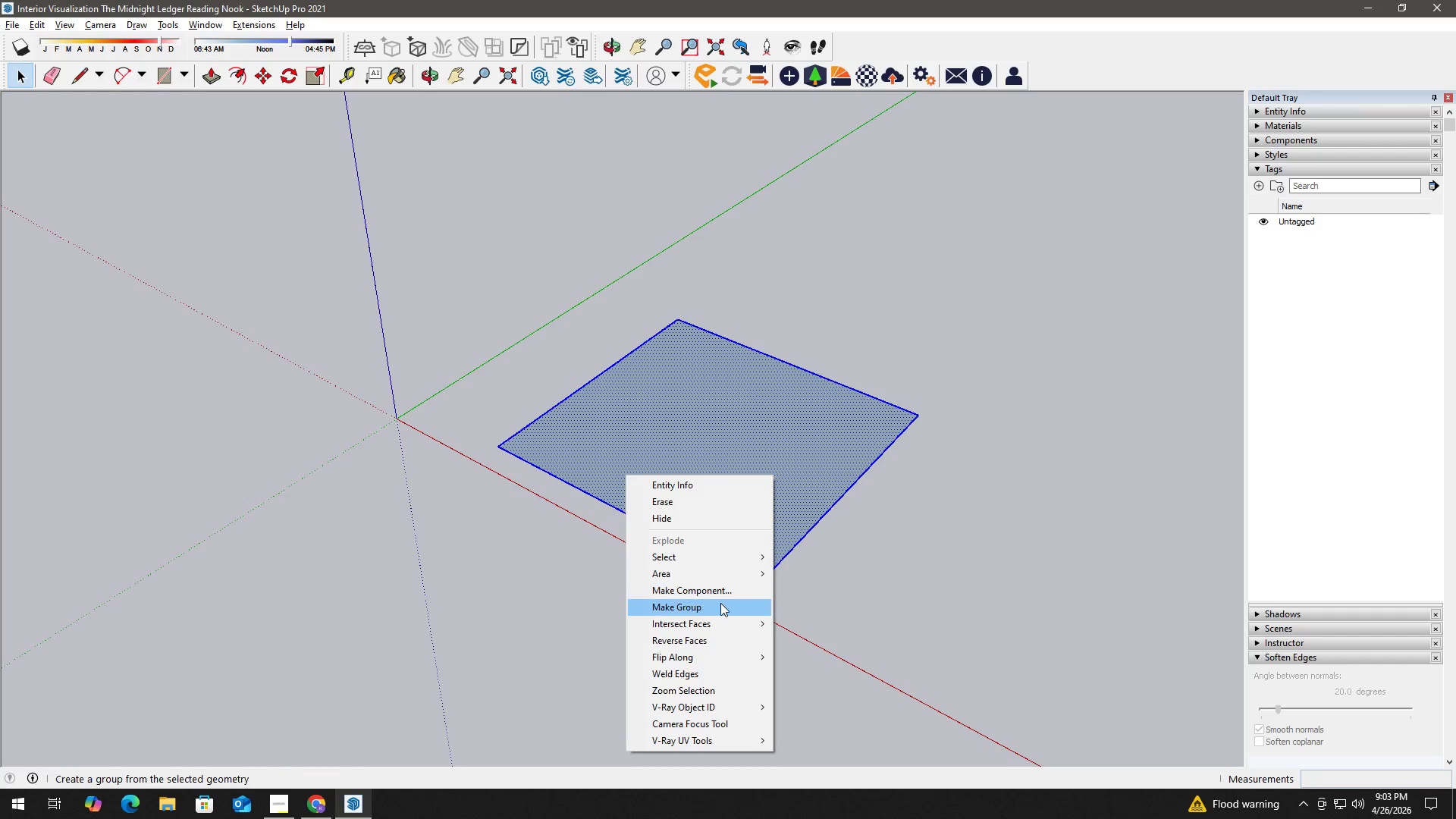 
left_click([720, 603])
 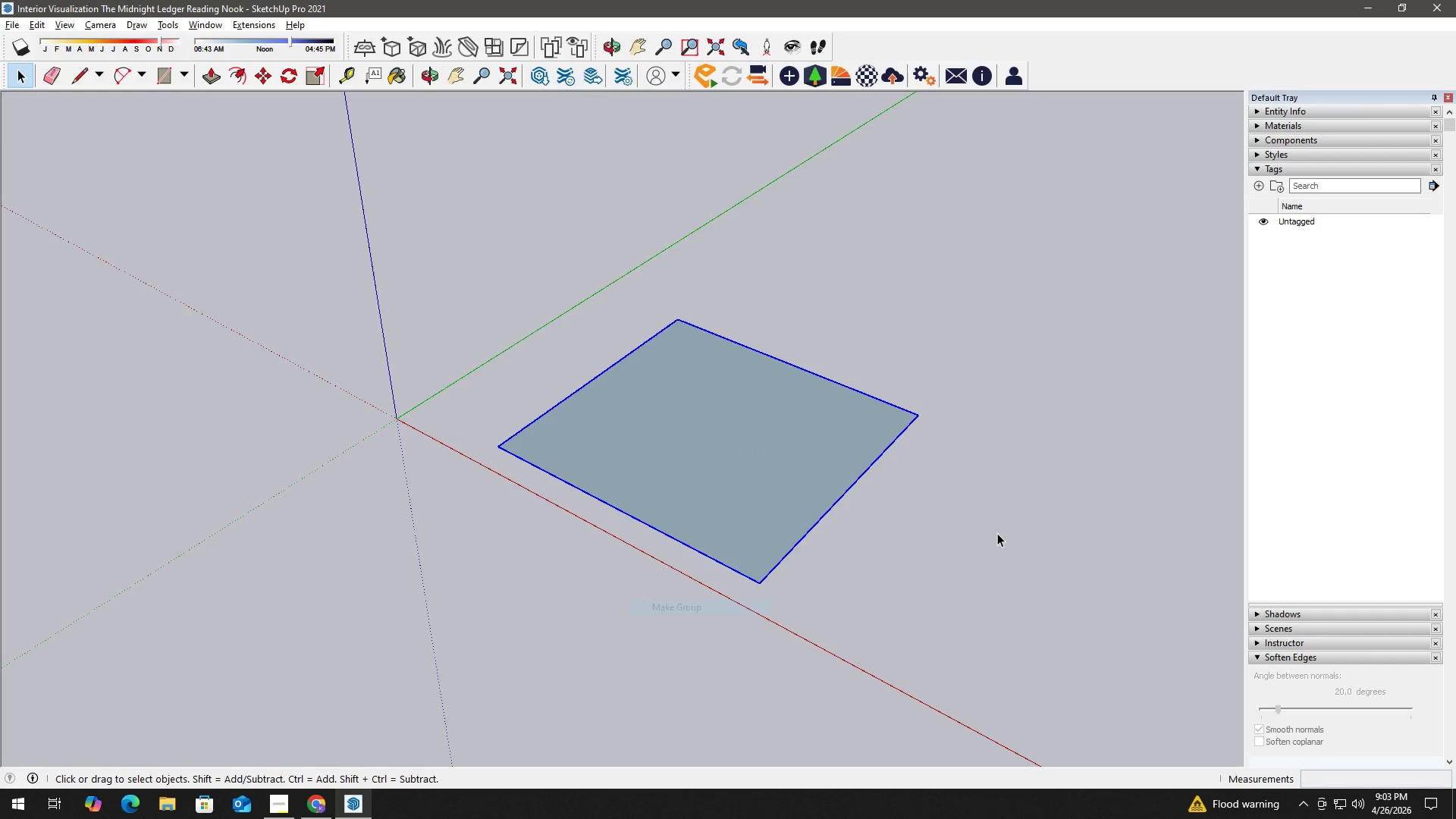 
left_click_drag(start_coordinate=[993, 533], to_coordinate=[985, 533])
 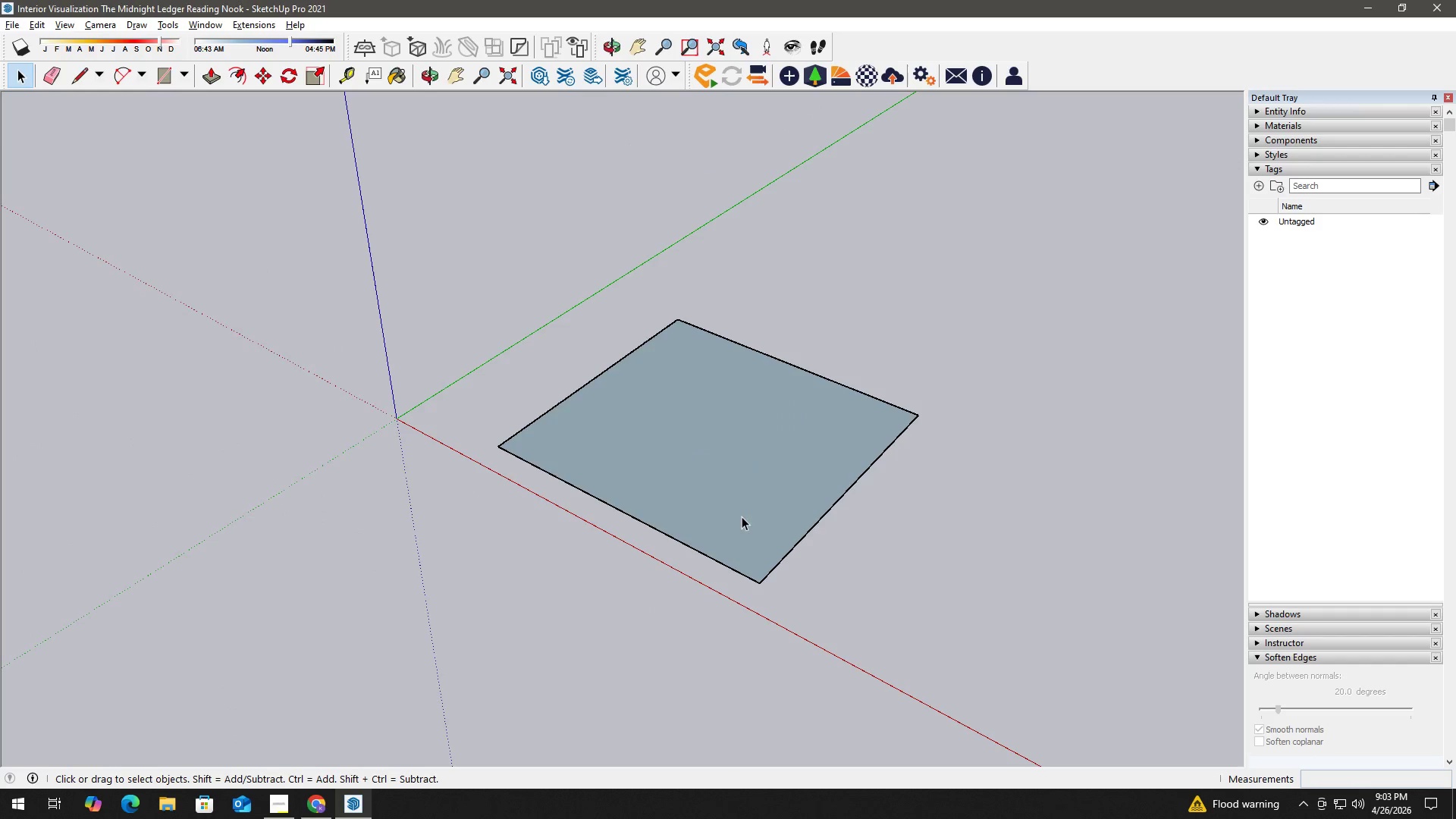 
key(Alt+Tab)
 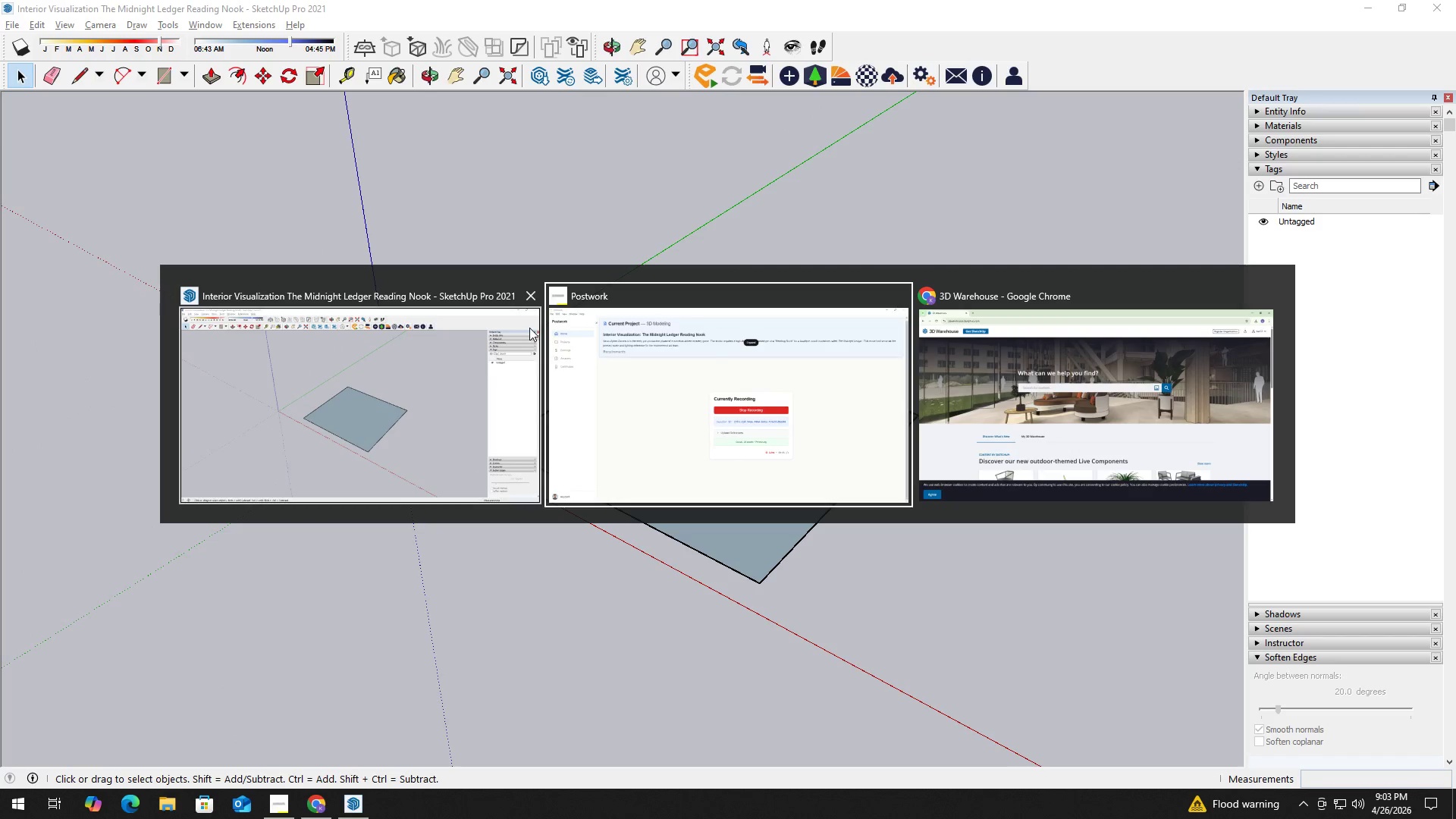 
left_click_drag(start_coordinate=[694, 354], to_coordinate=[715, 359])